 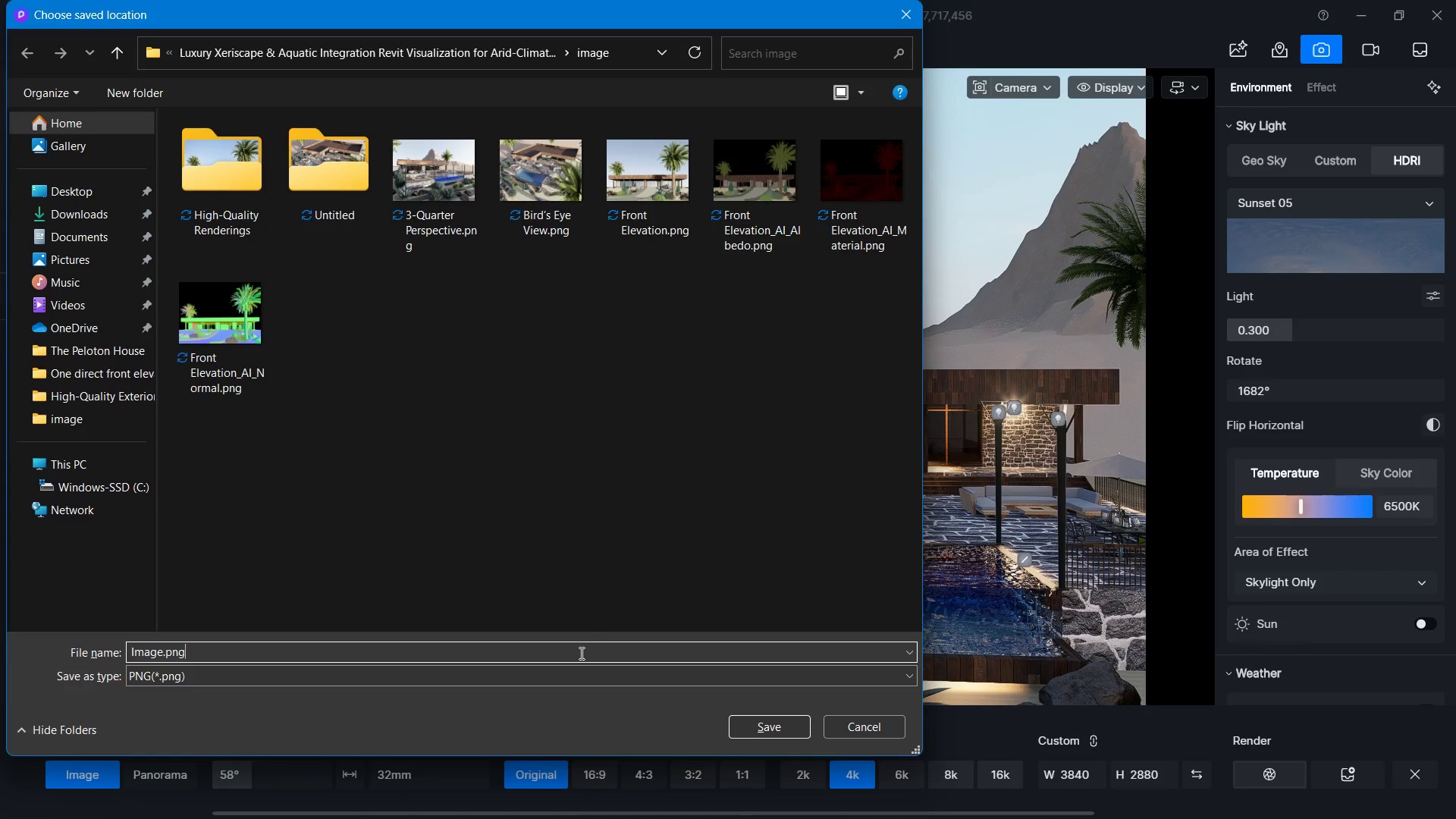 
left_click_drag(start_coordinate=[580, 653], to_coordinate=[6, 657])
 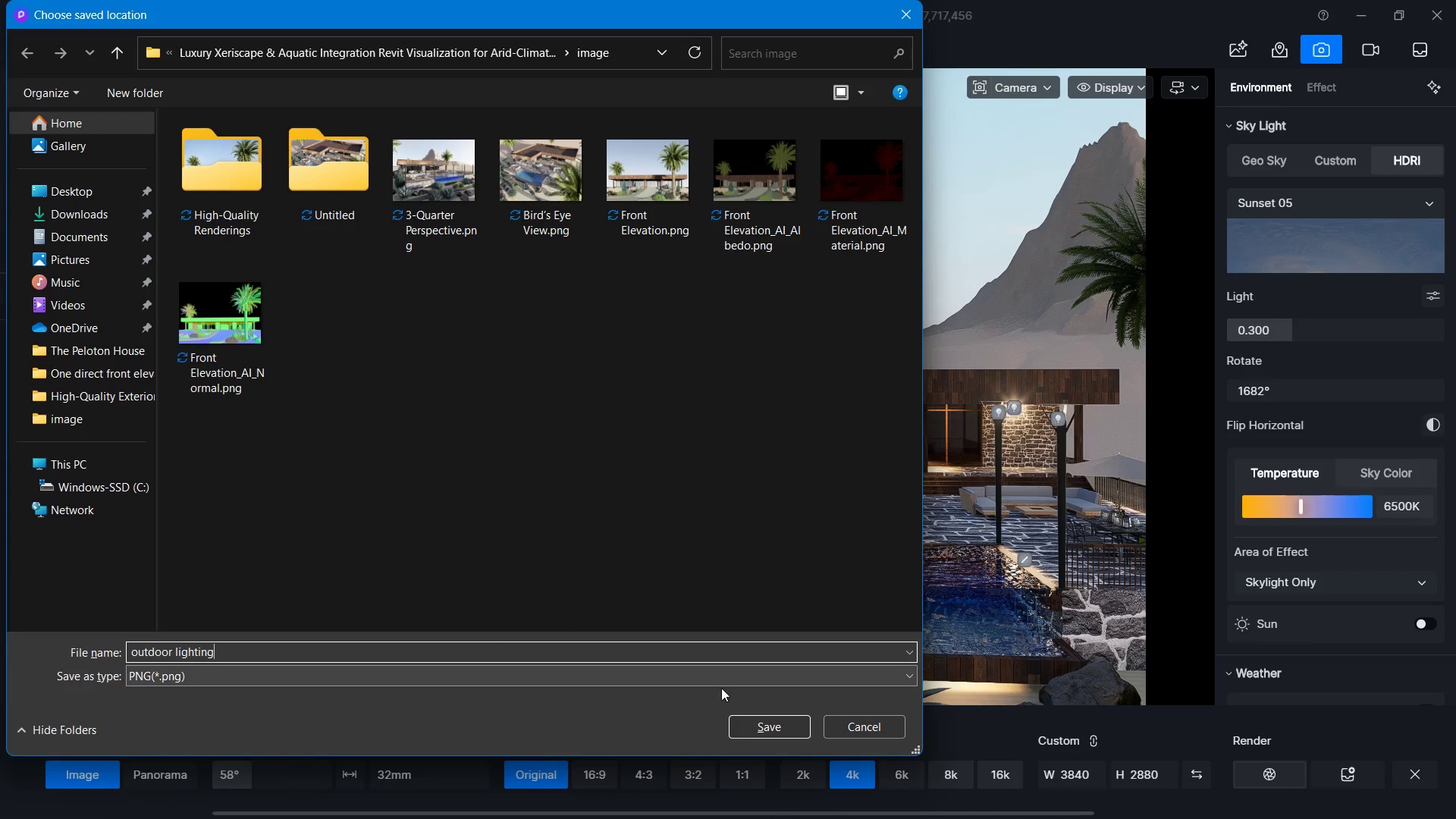 
key(Control+V)
 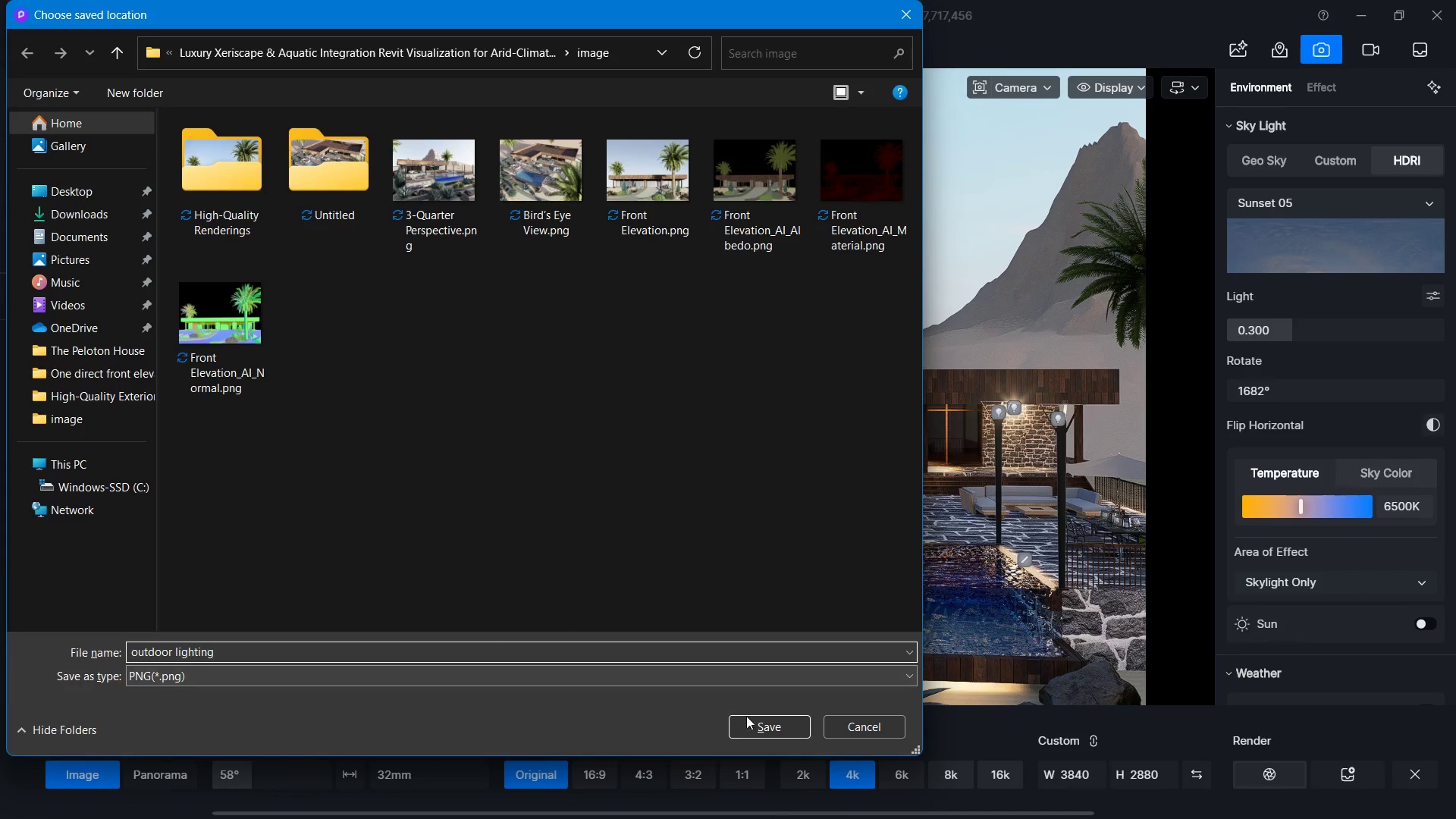 
left_click([760, 723])
 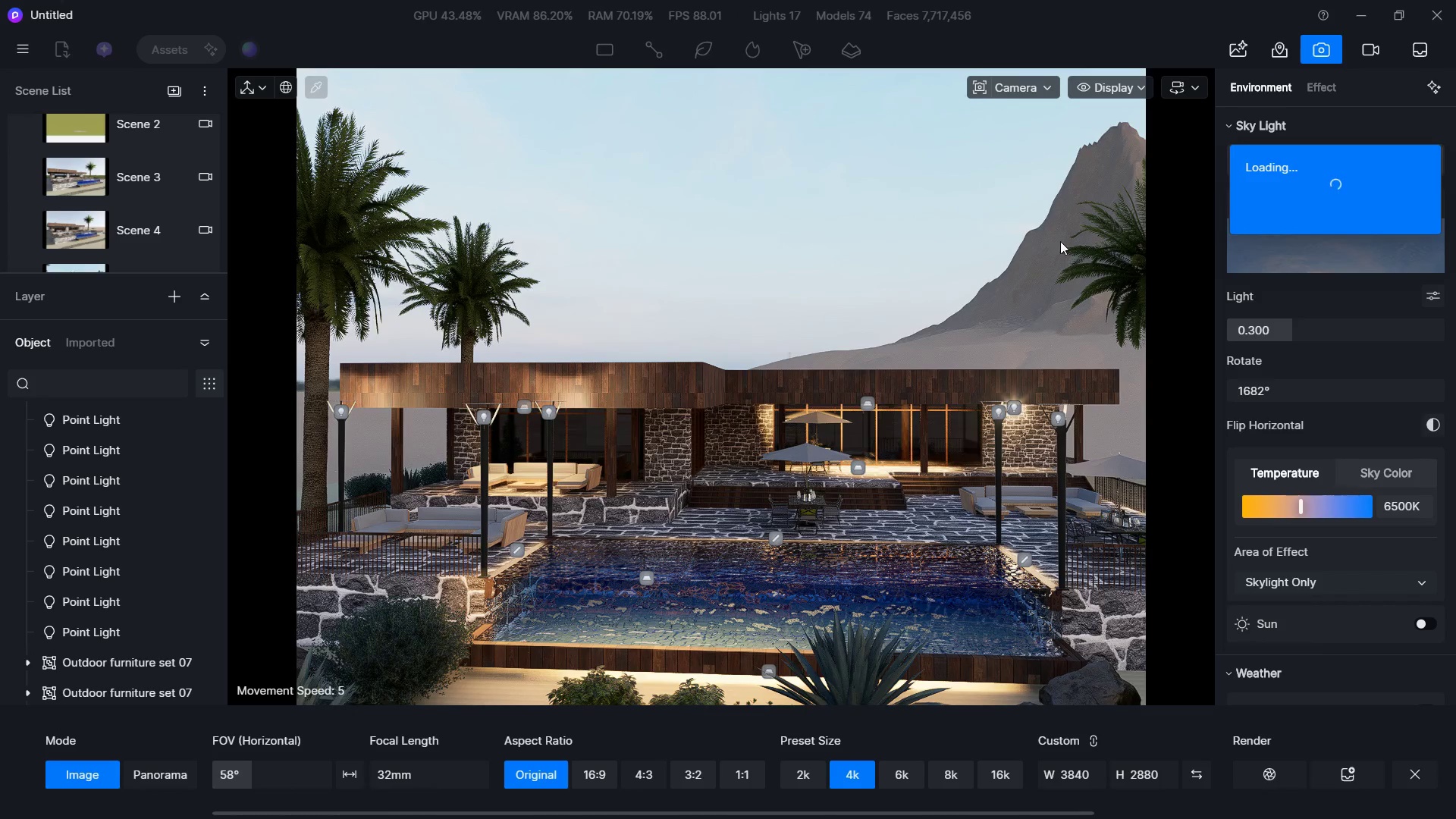 
double_click([1014, 246])
 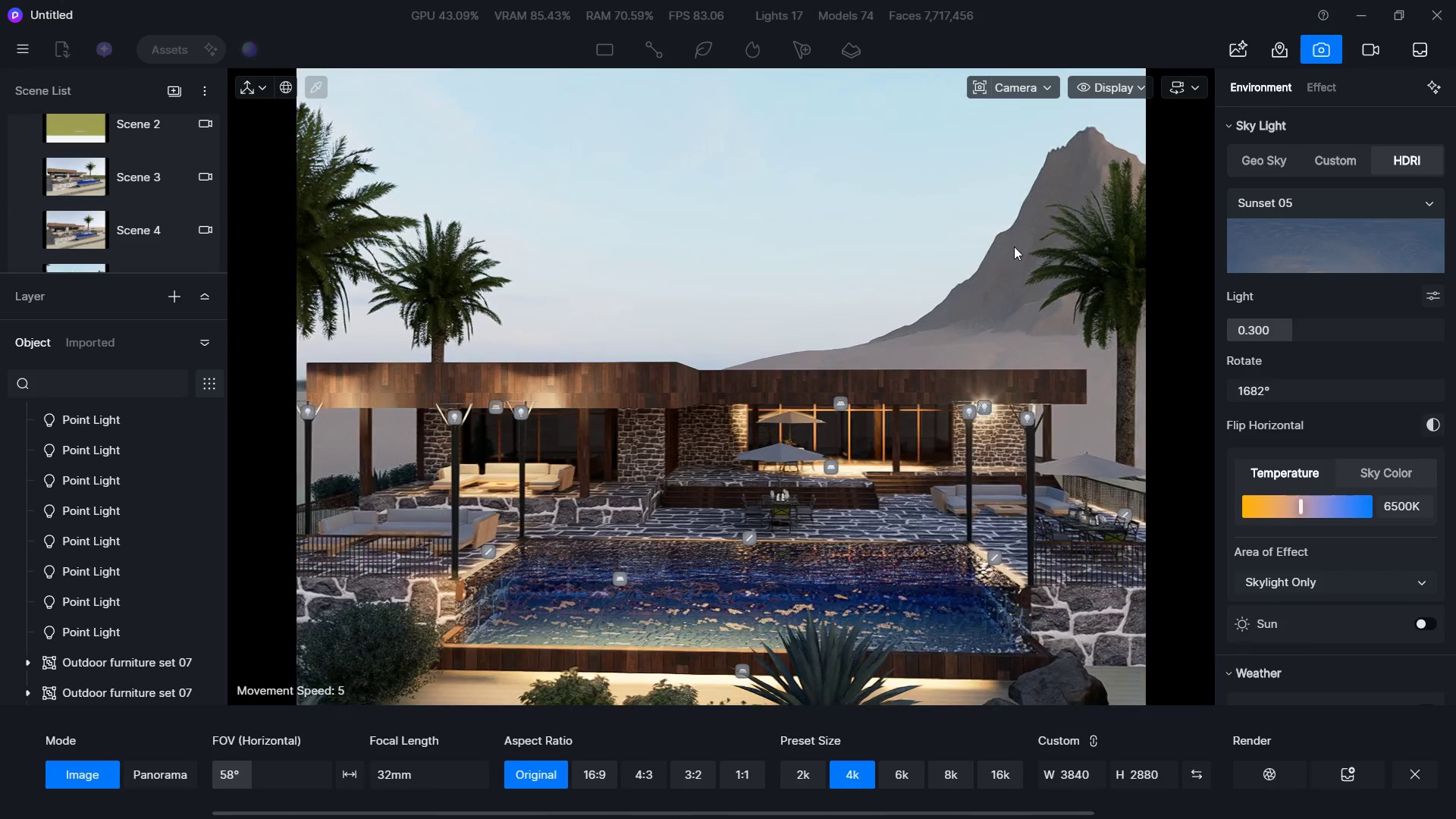 
triple_click([1014, 246])
 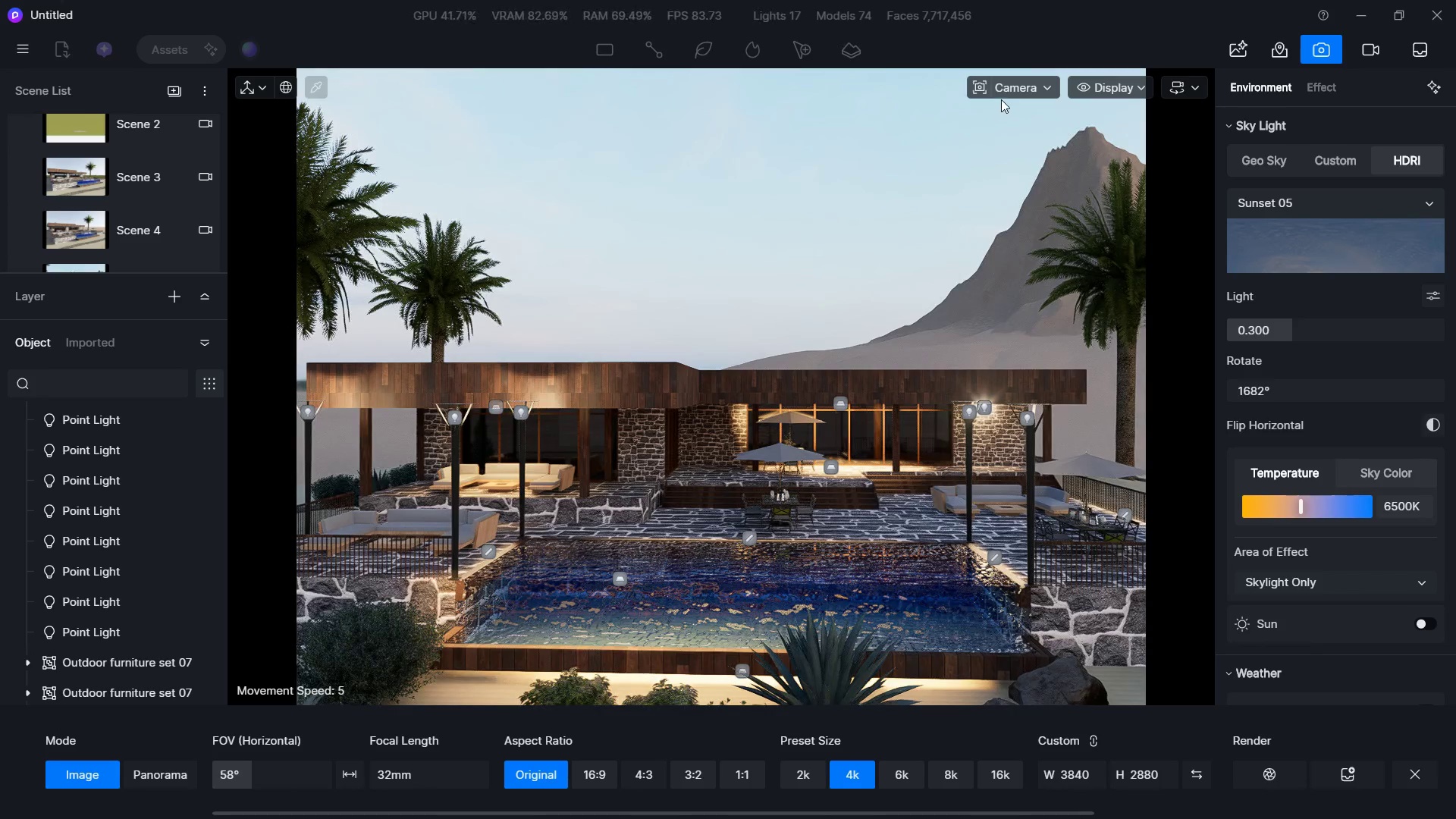 
left_click([1009, 93])
 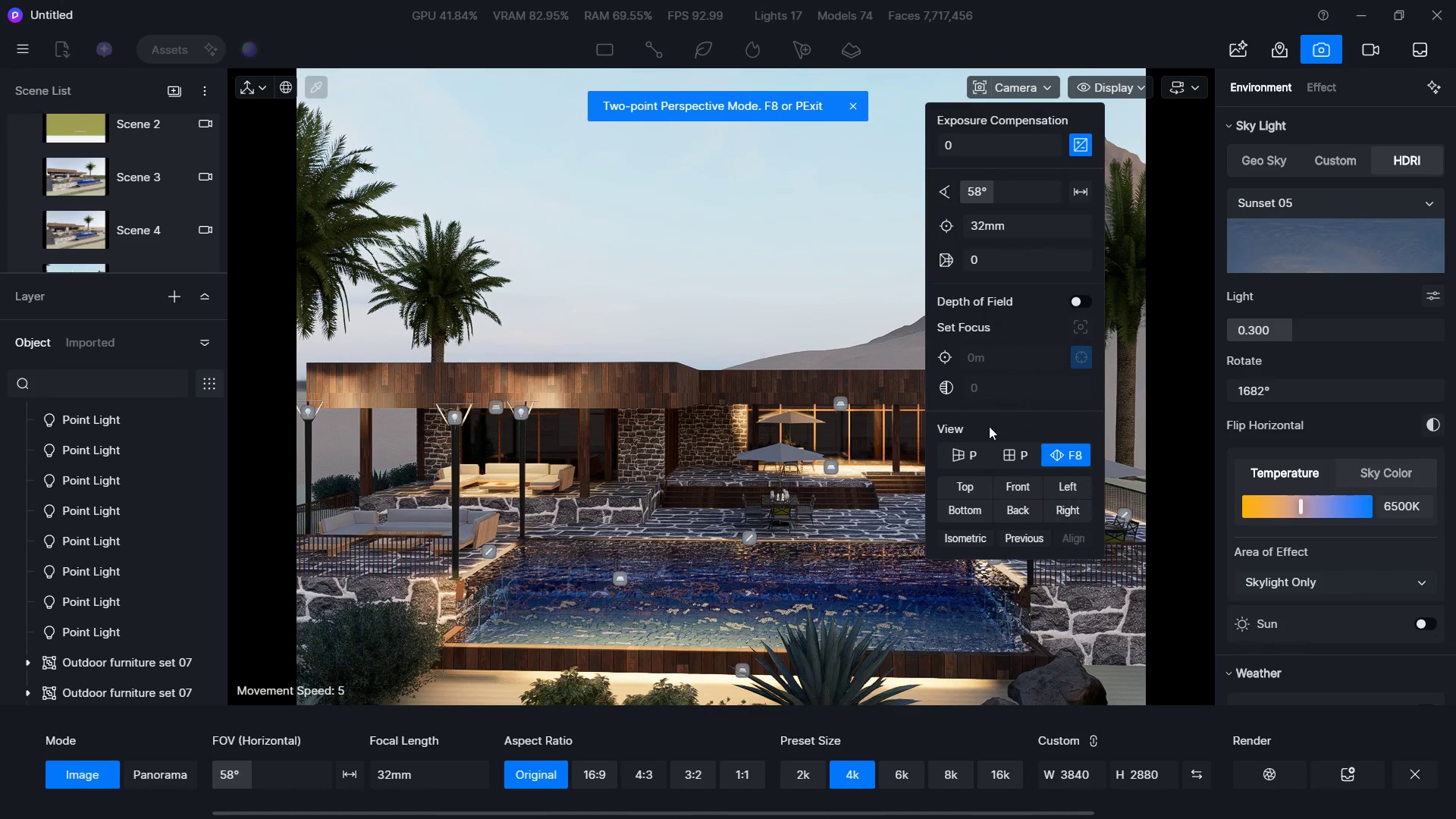 
double_click([1041, 449])
 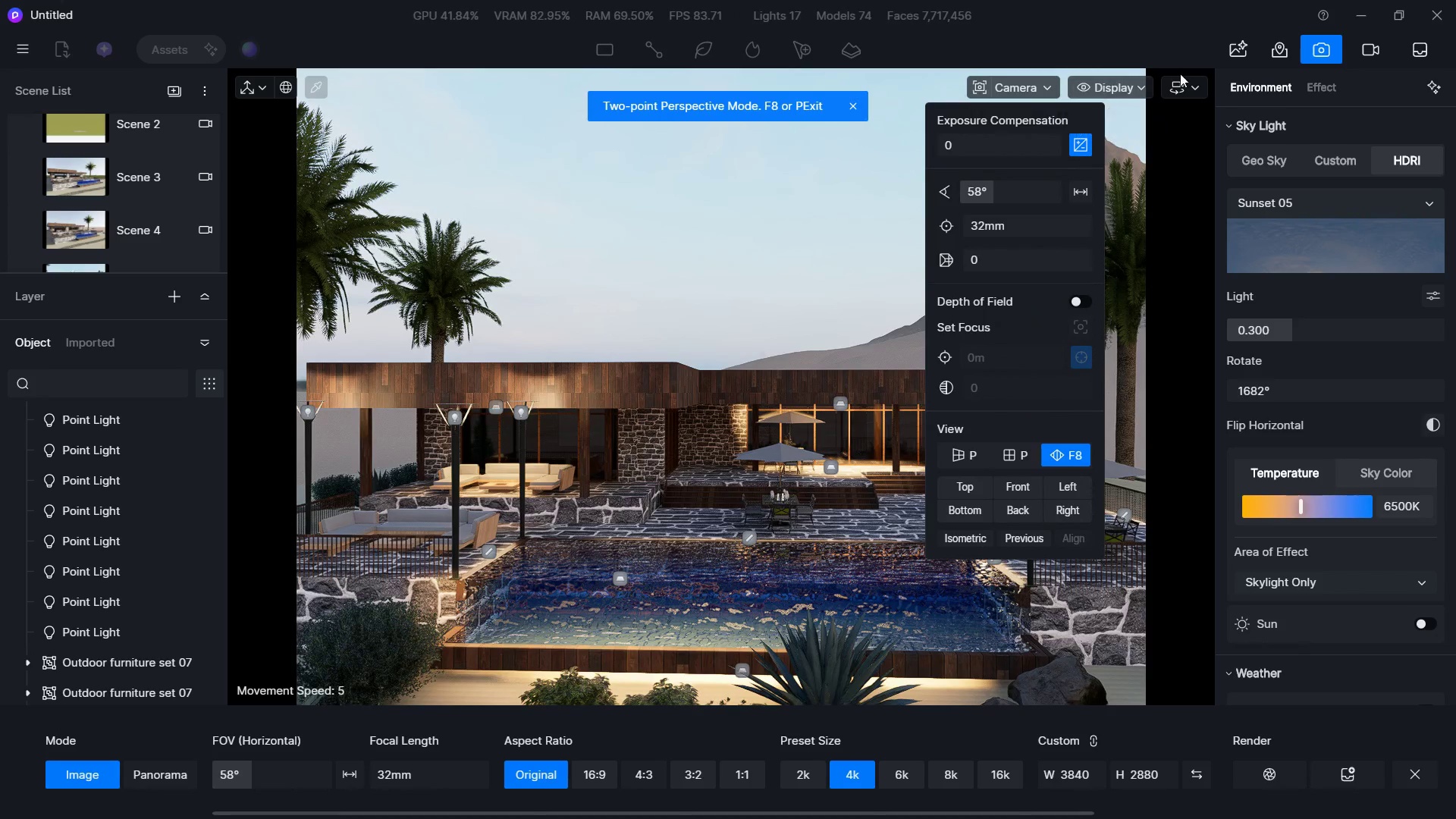 
left_click([1189, 84])
 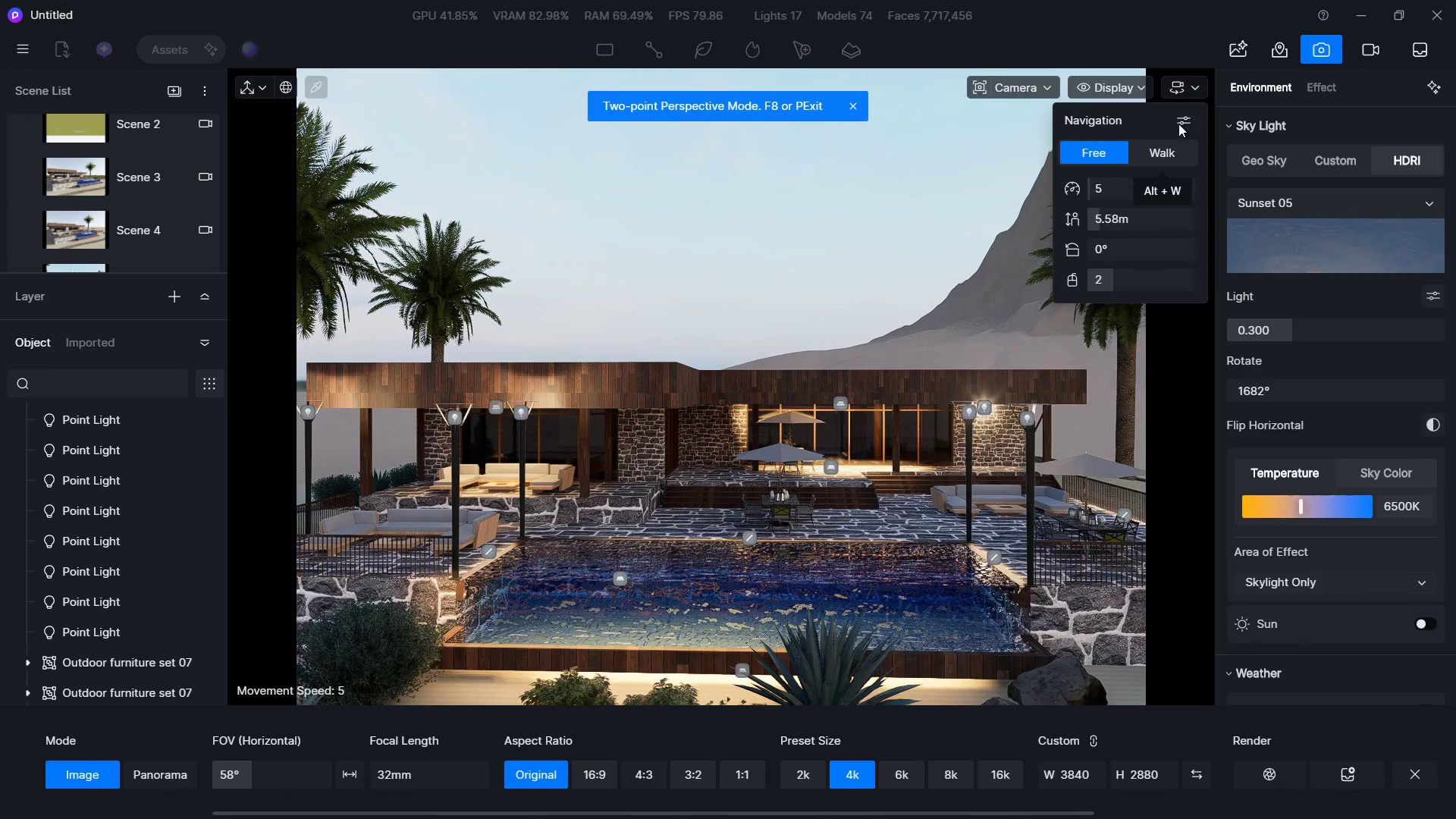 
left_click([1081, 81])
 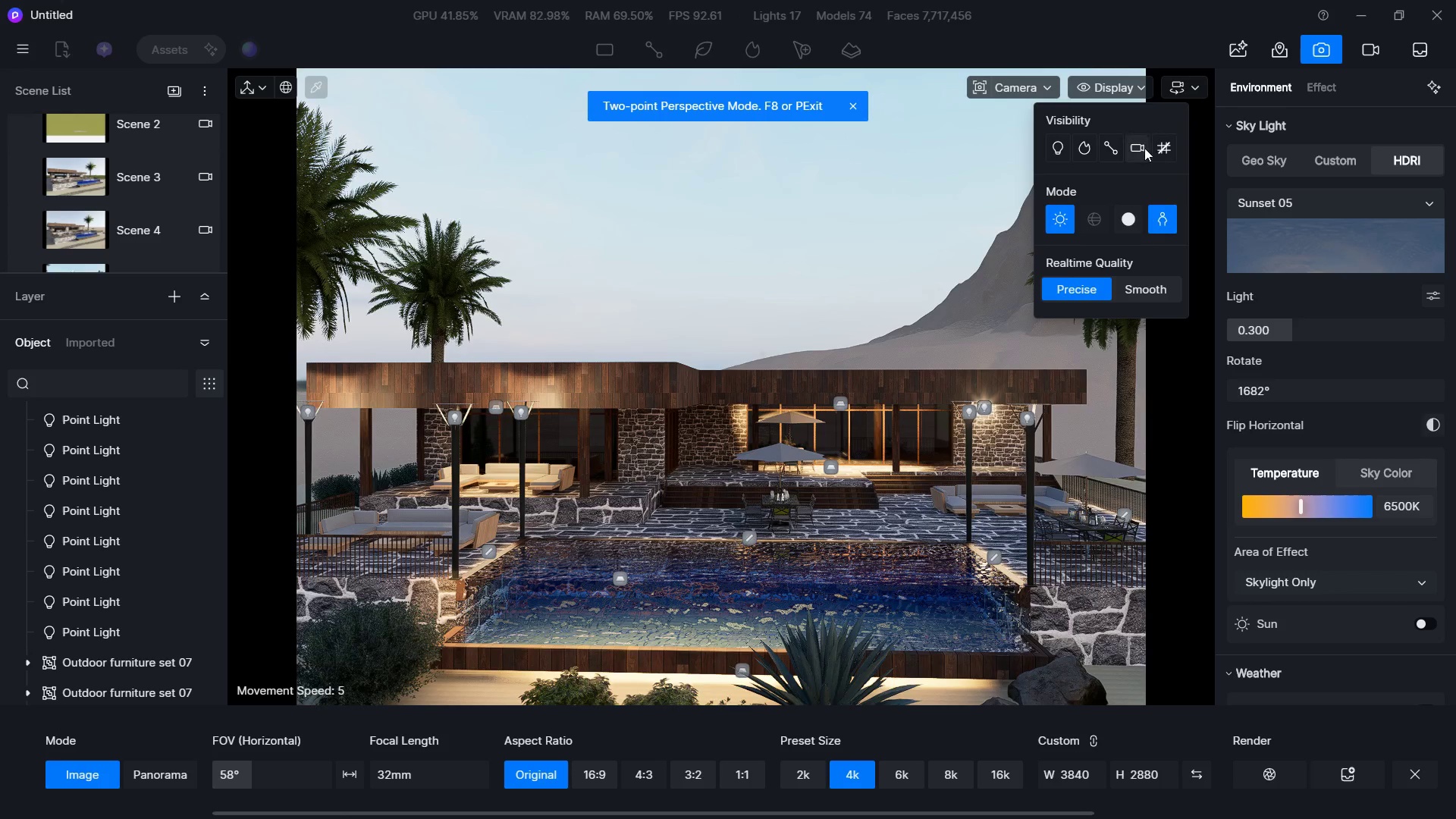 
left_click([1157, 147])
 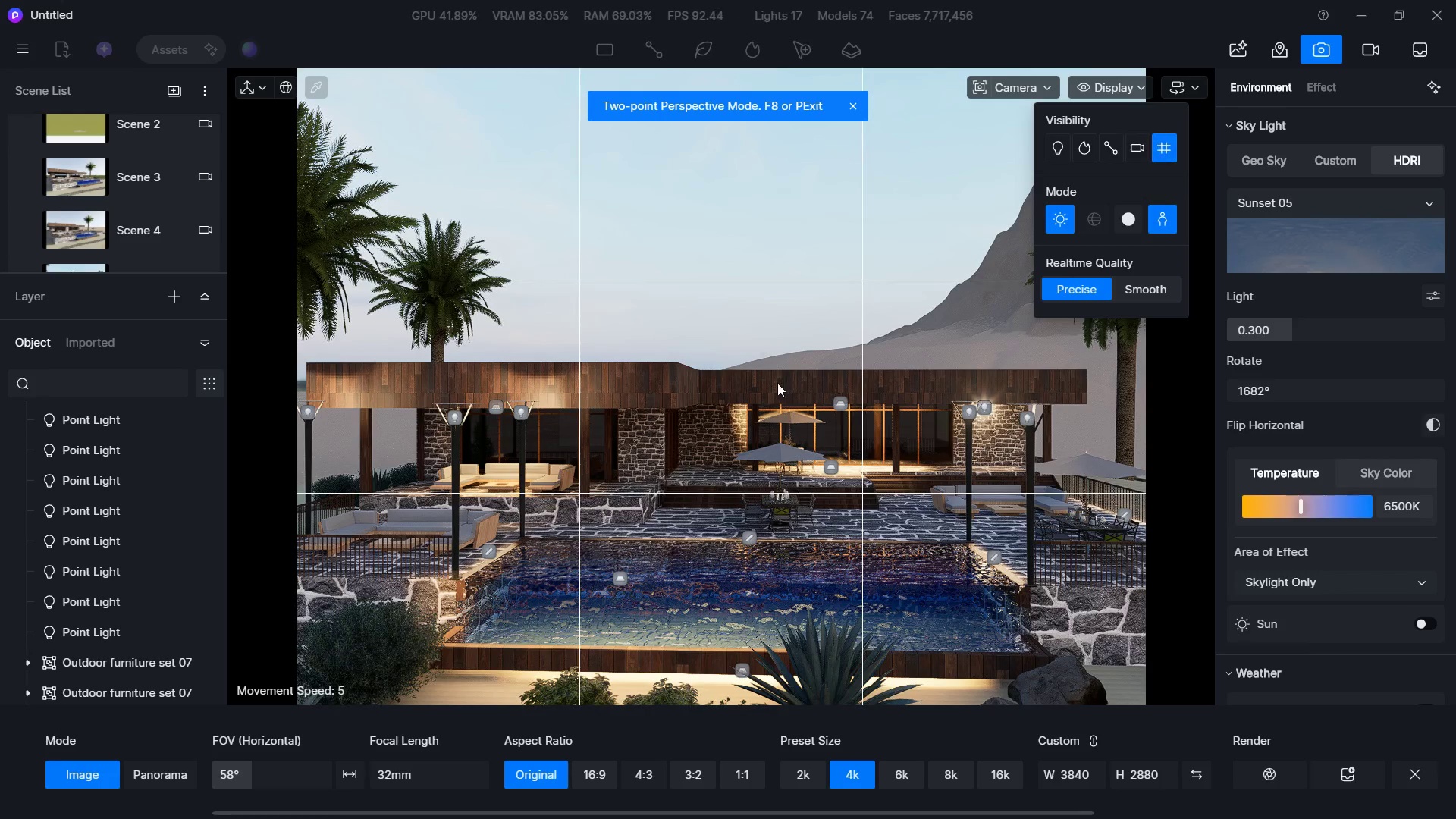 
double_click([771, 384])
 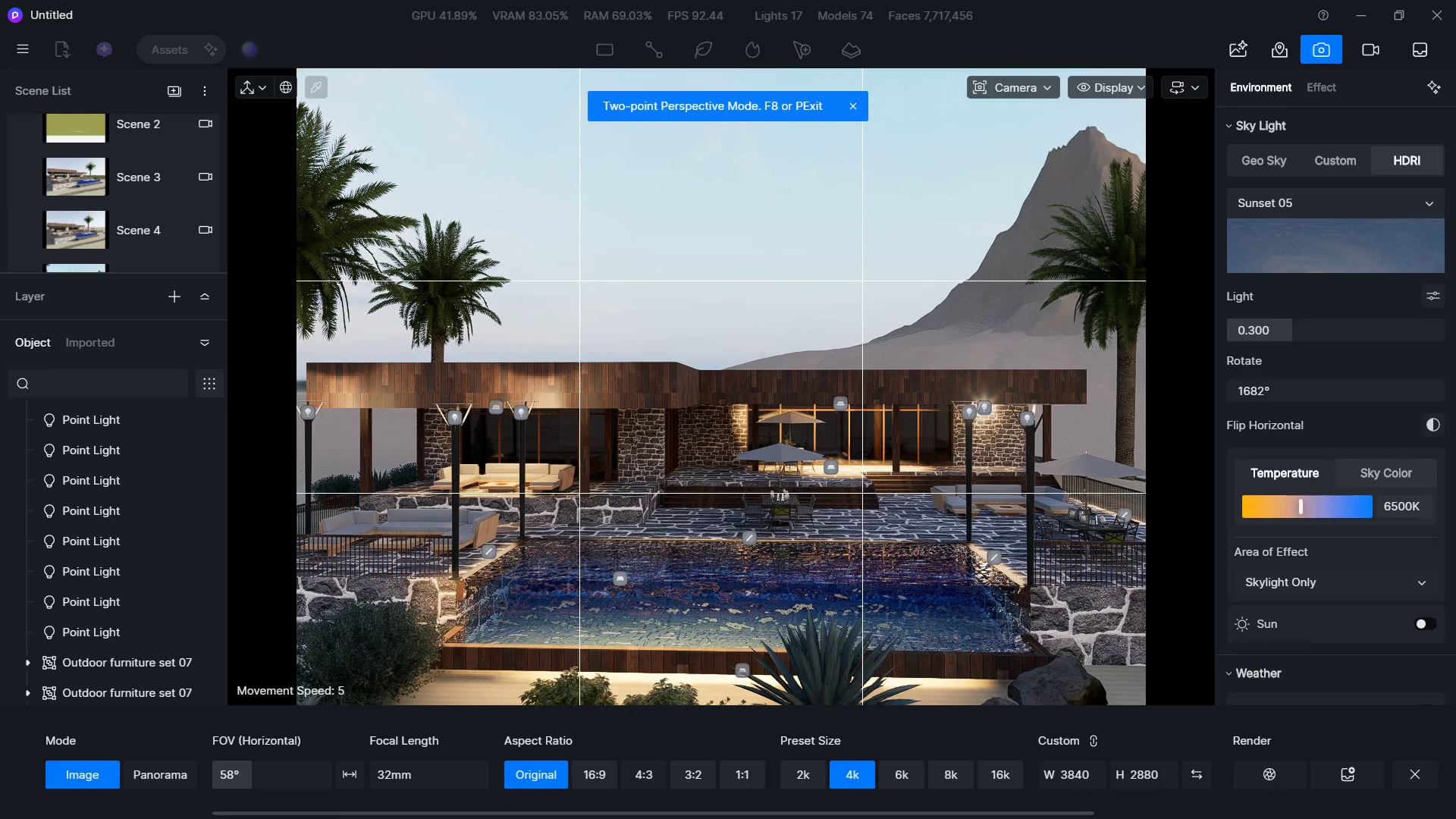 
type(asss)
 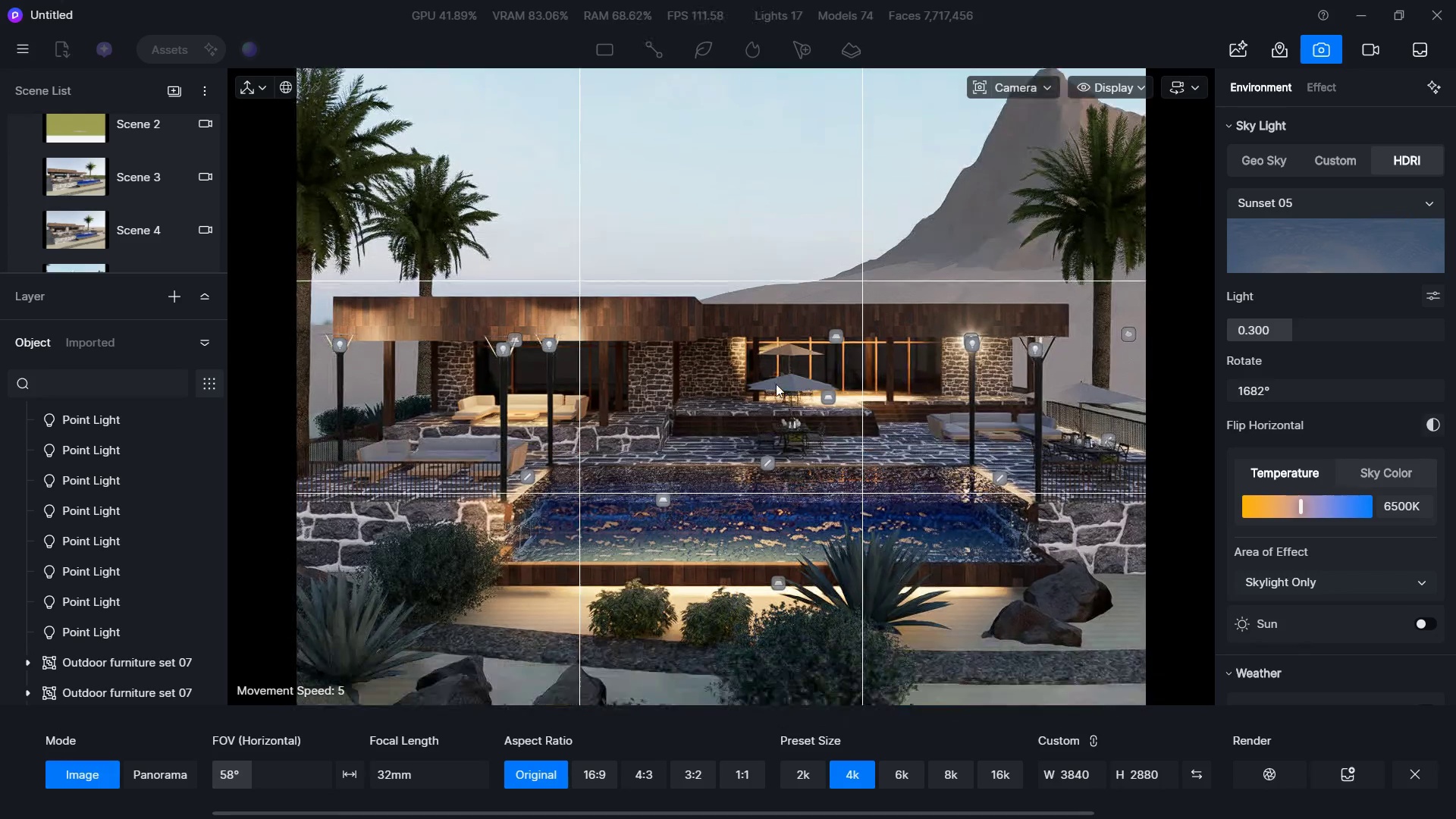 
double_click([776, 381])
 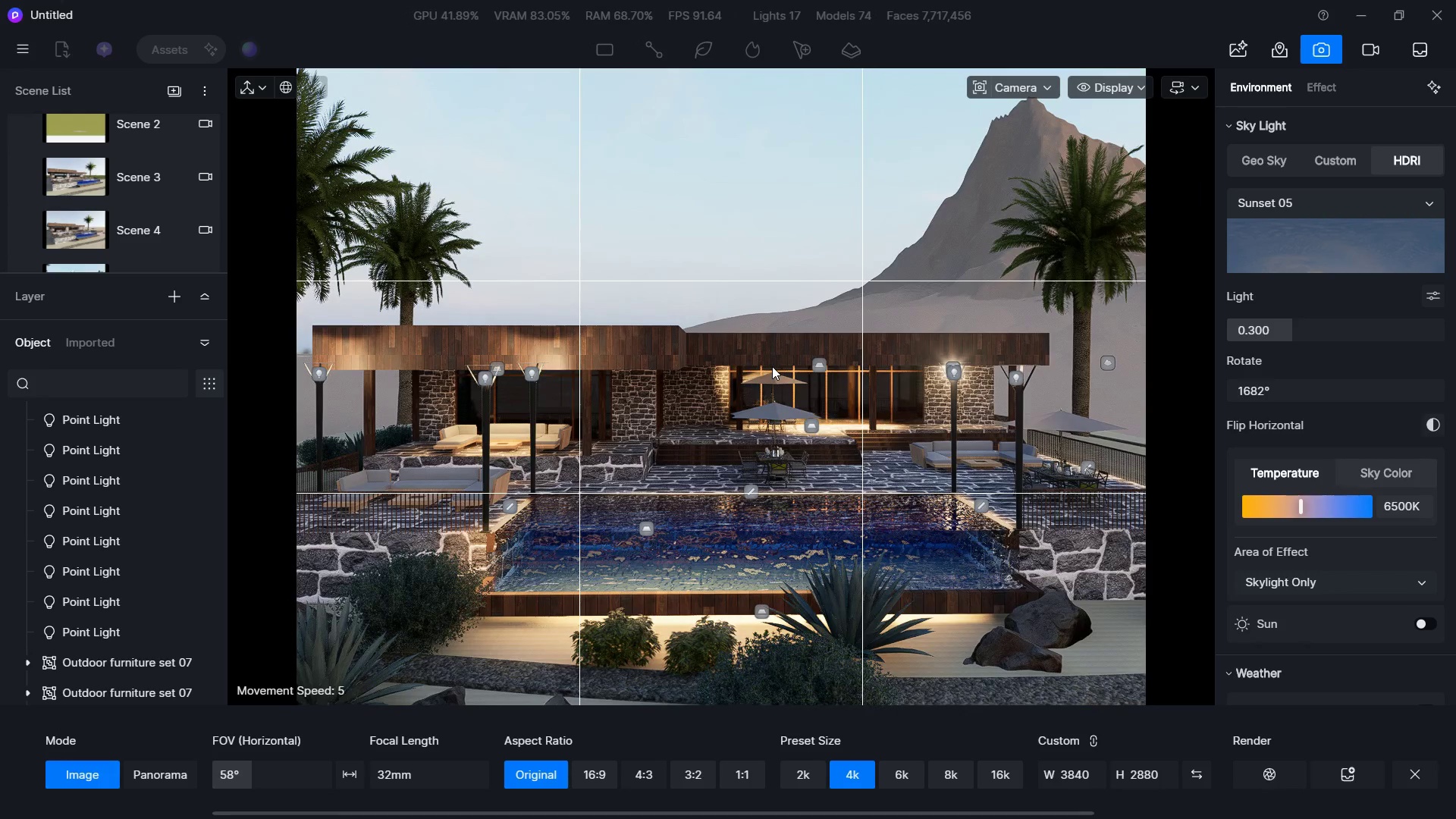 
hold_key(key=E, duration=0.98)
 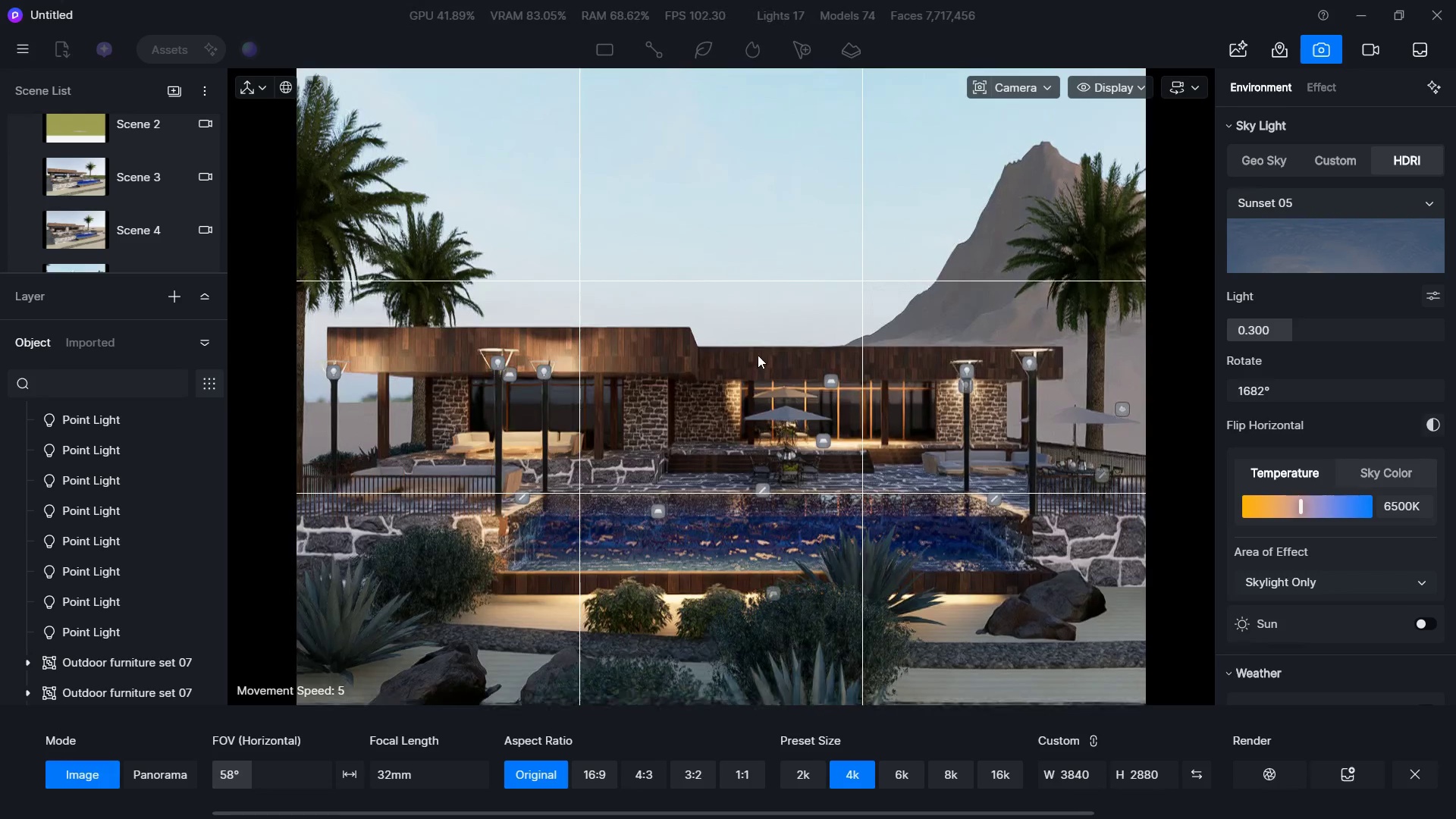 
key(E)
 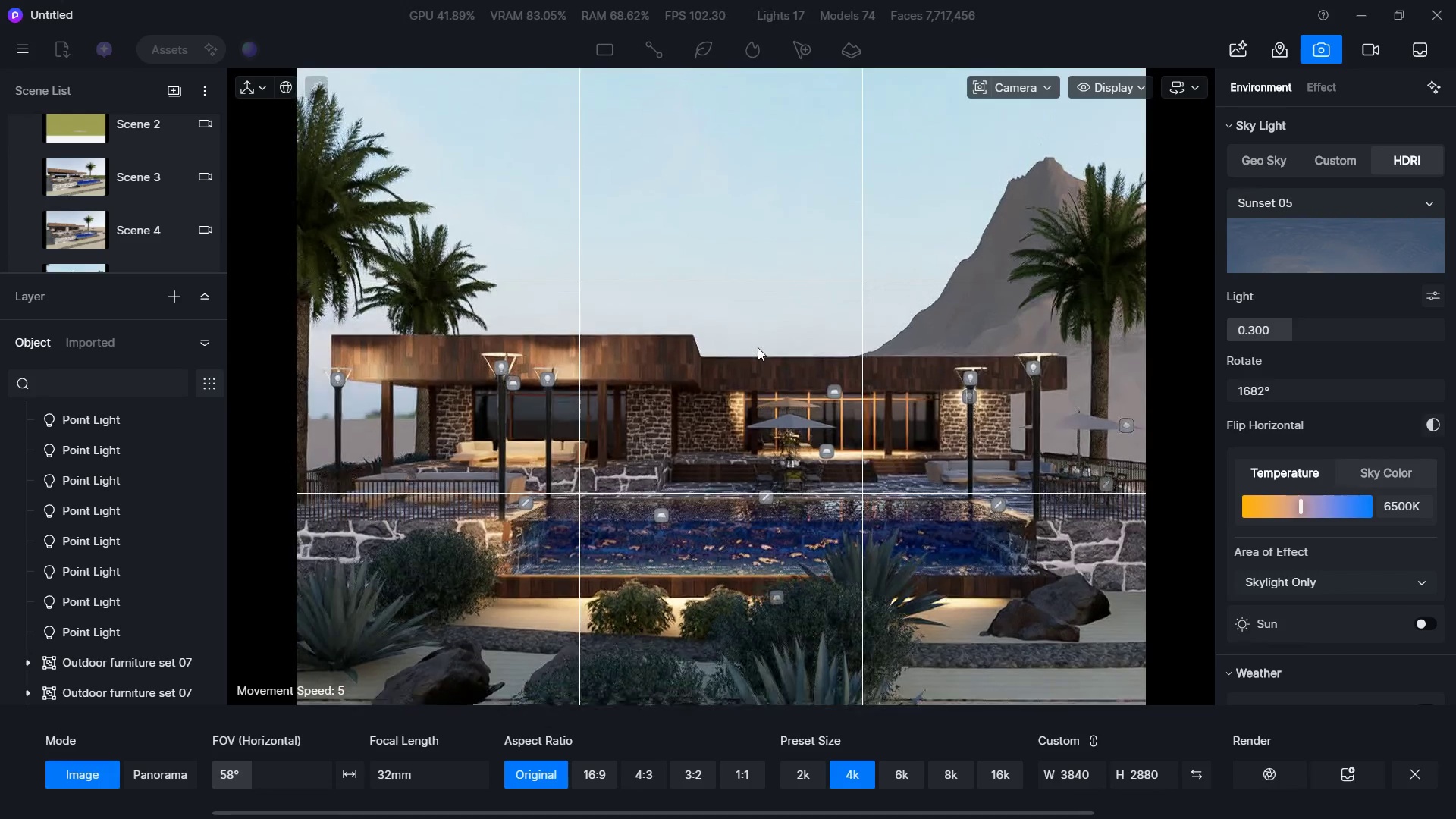 
type(eeeewwwe)
 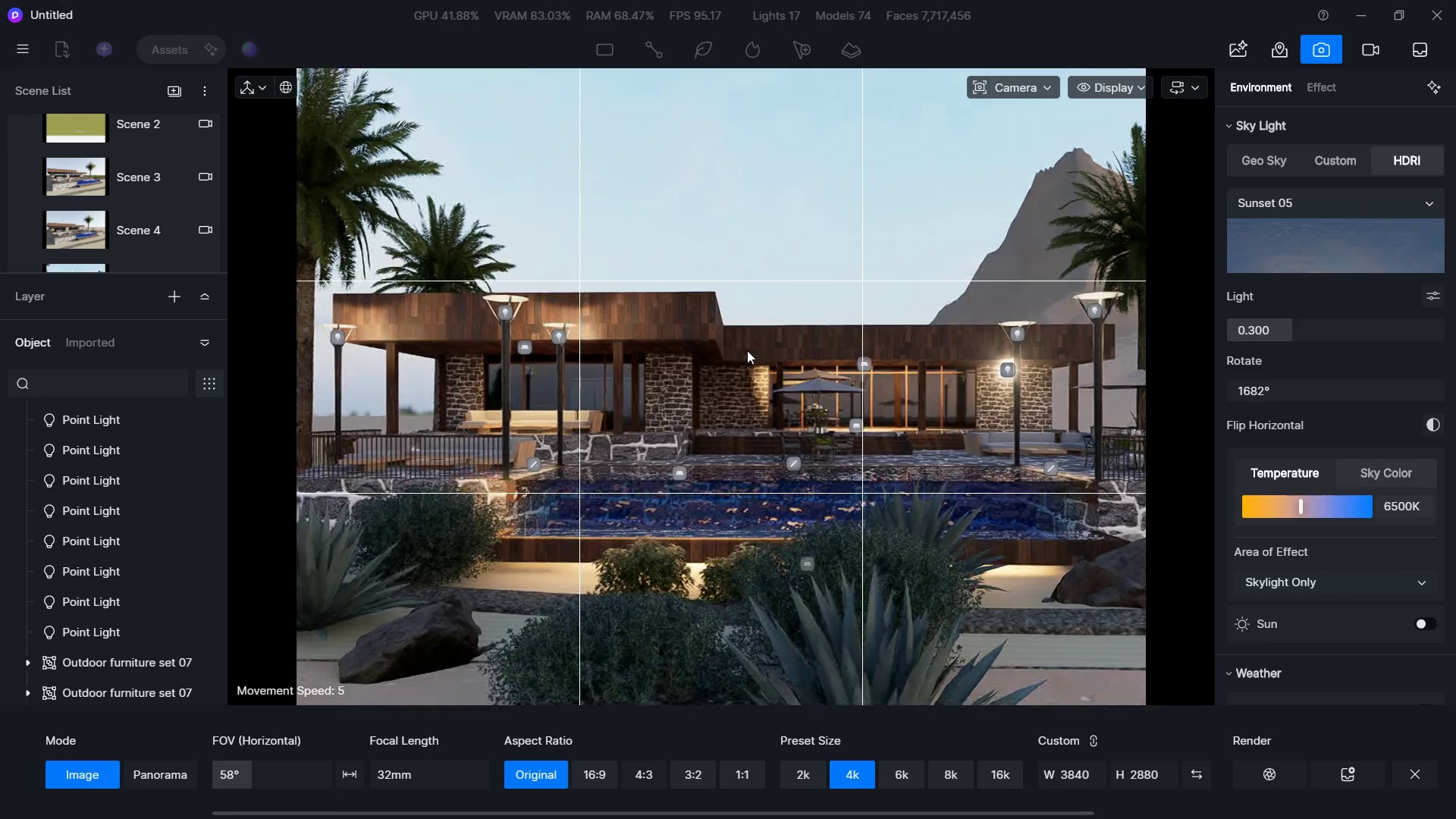 
hold_key(key=Q, duration=0.33)
 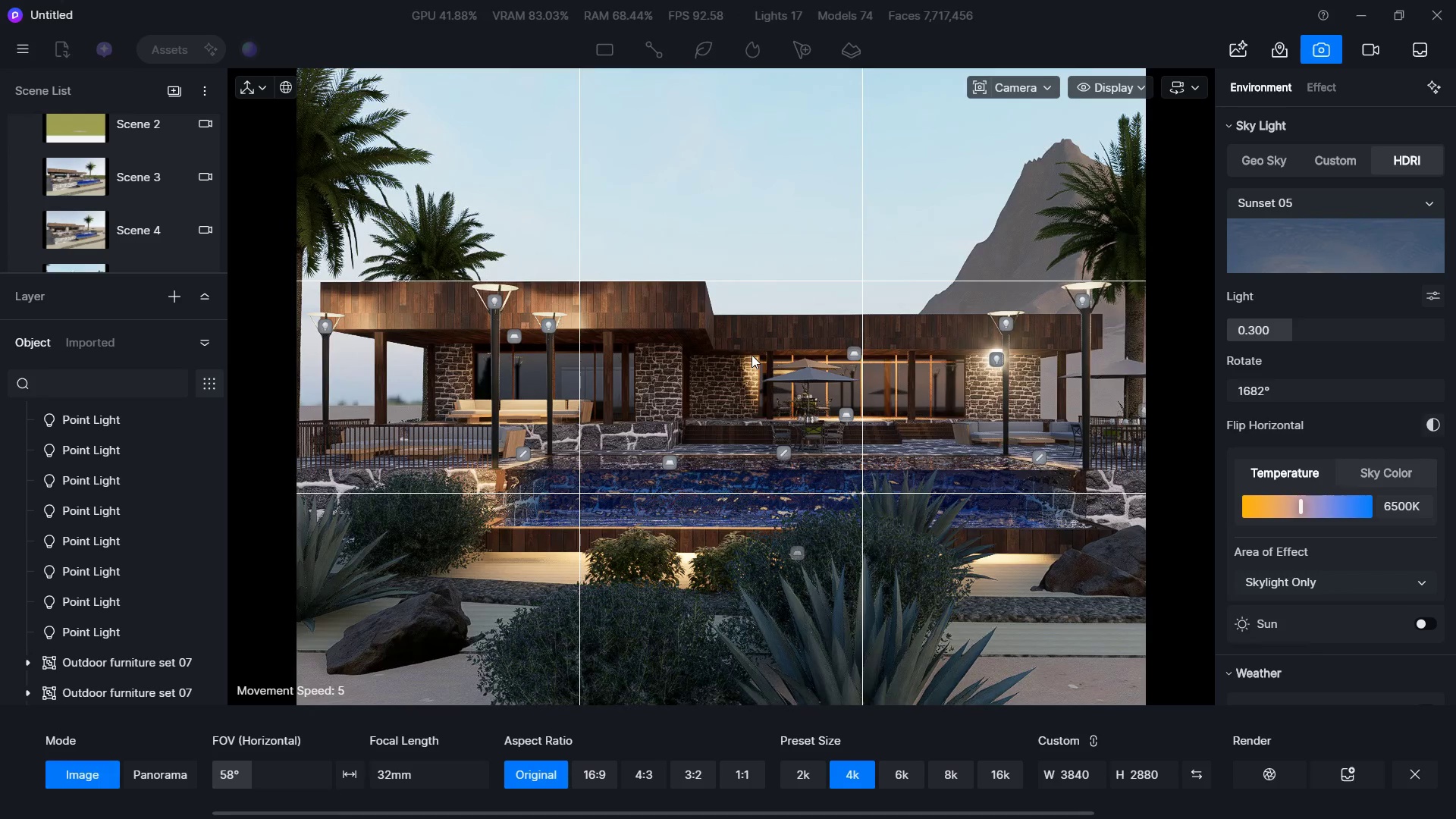 
right_click([764, 381])
 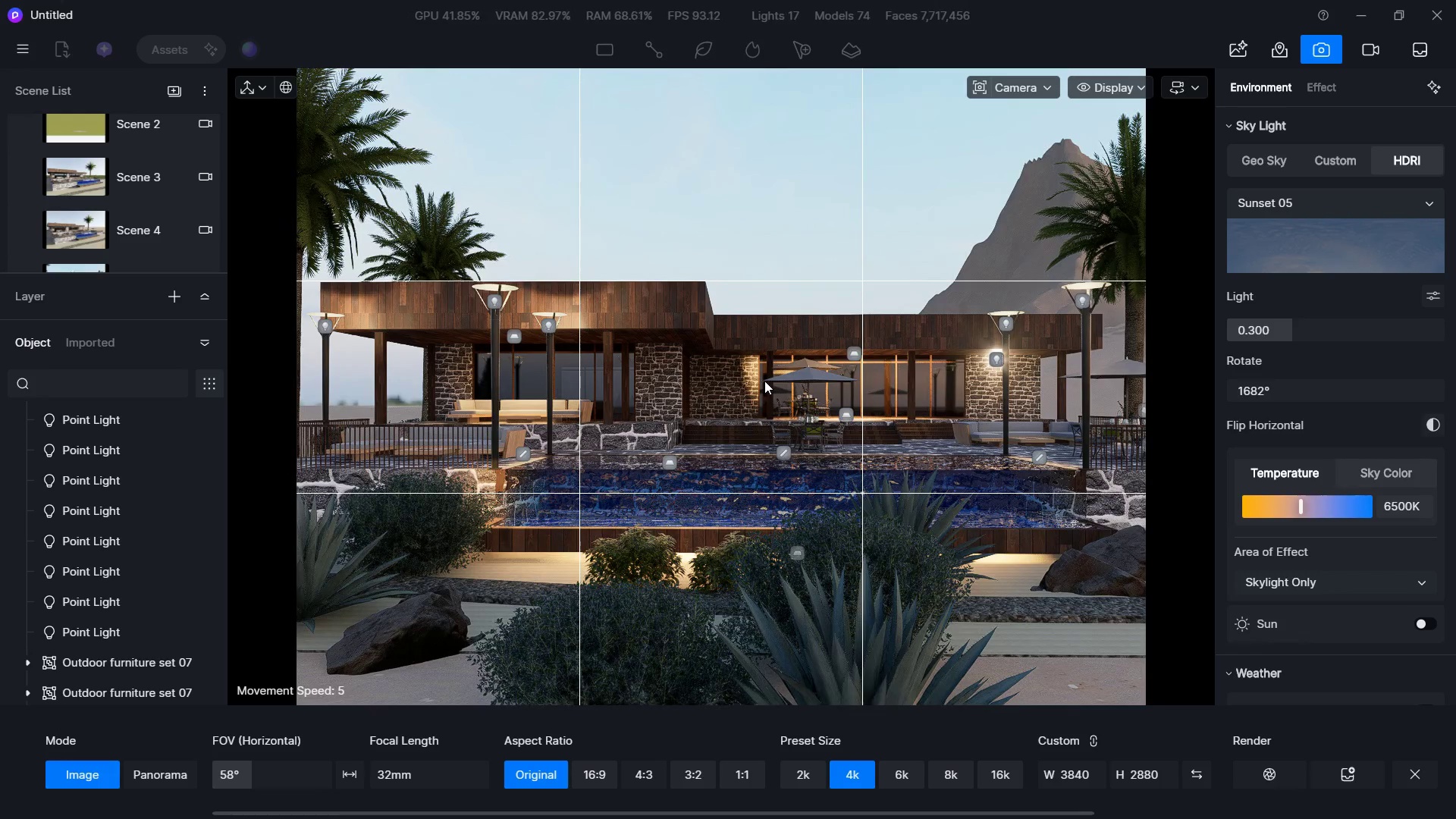 
double_click([764, 381])
 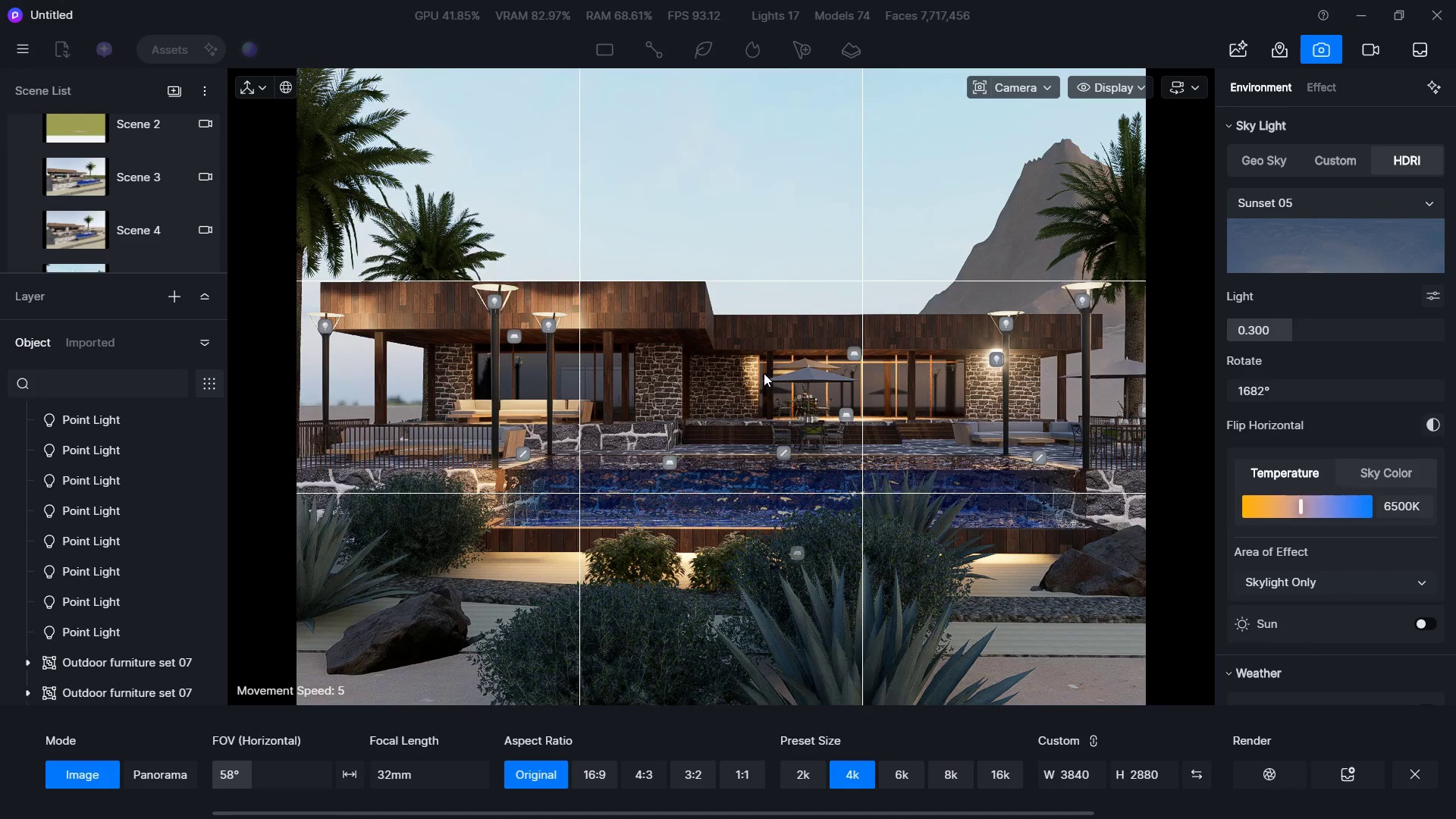 
triple_click([764, 373])
 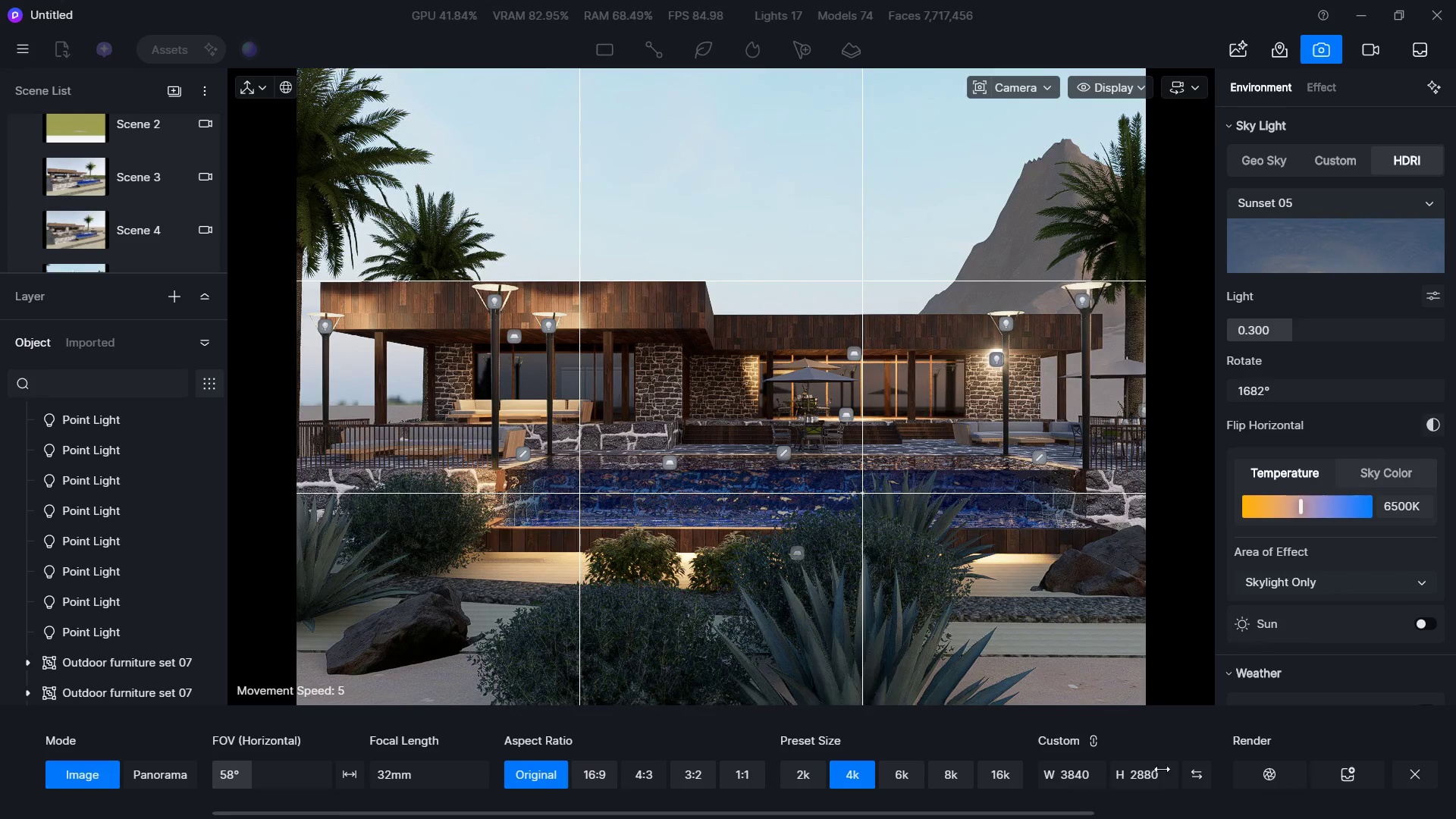 
left_click([1247, 775])
 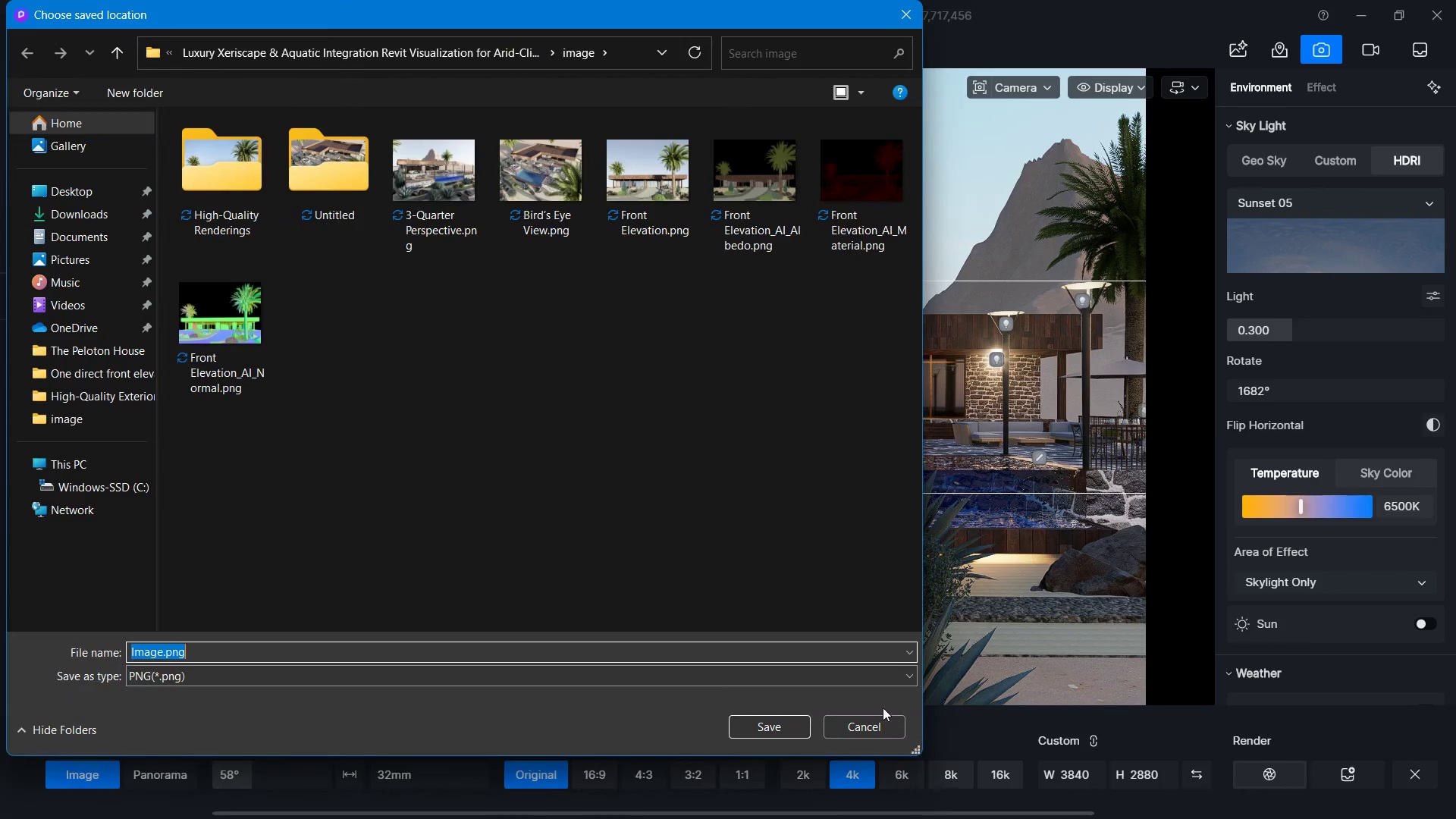 
key(Control+ControlLeft)
 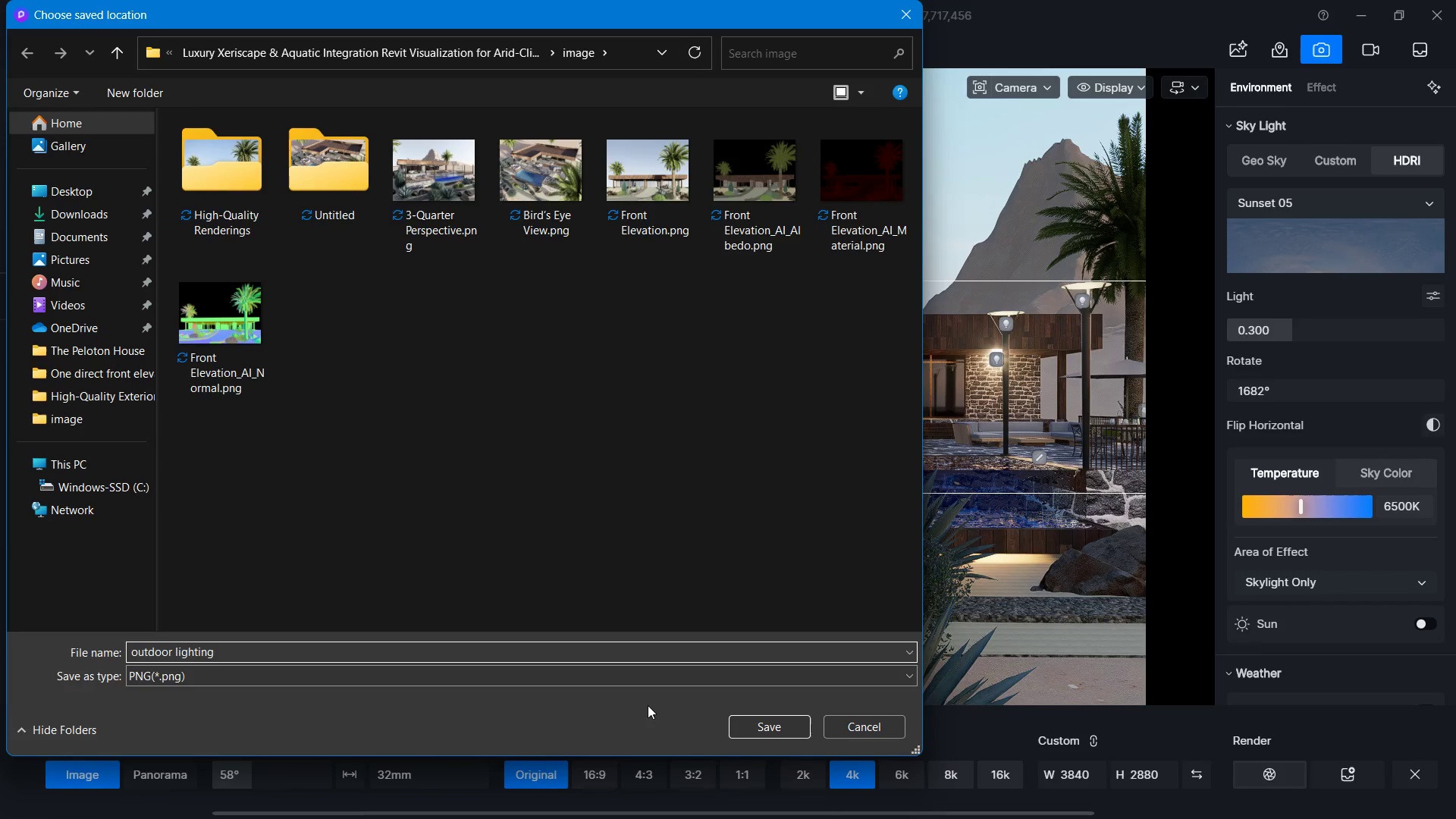 
key(Control+V)
 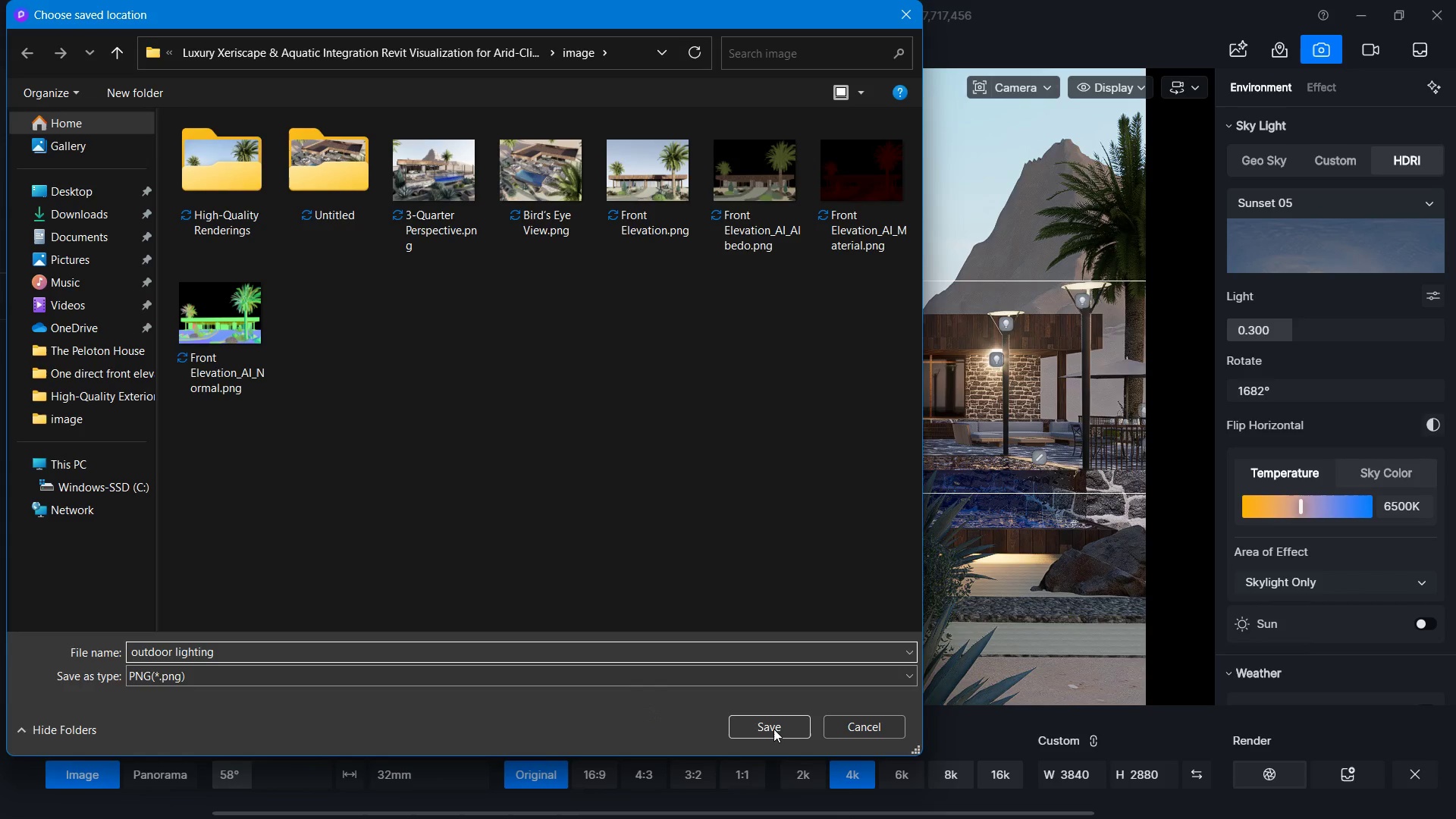 
left_click([774, 729])
 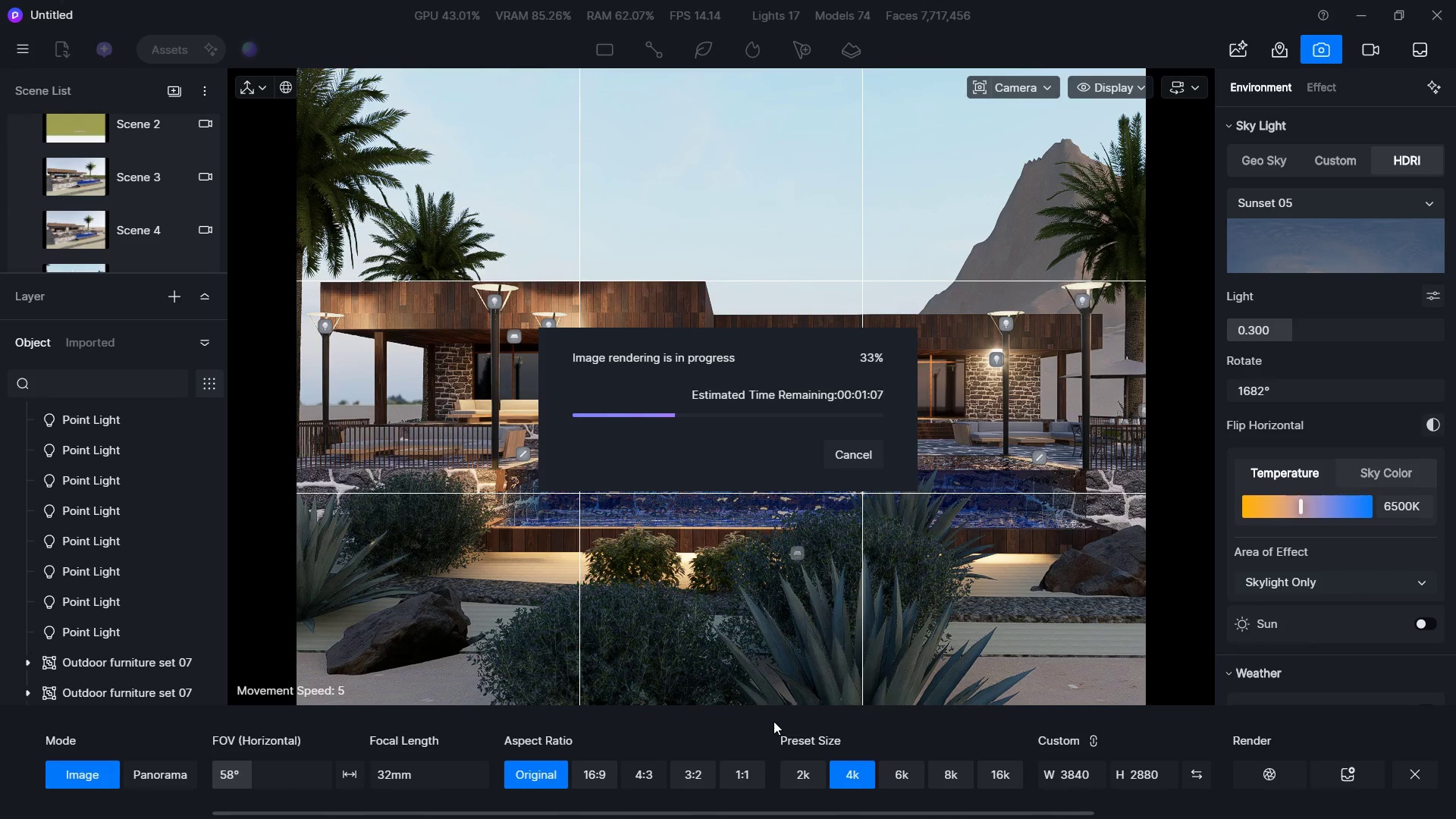 
wait(27.95)
 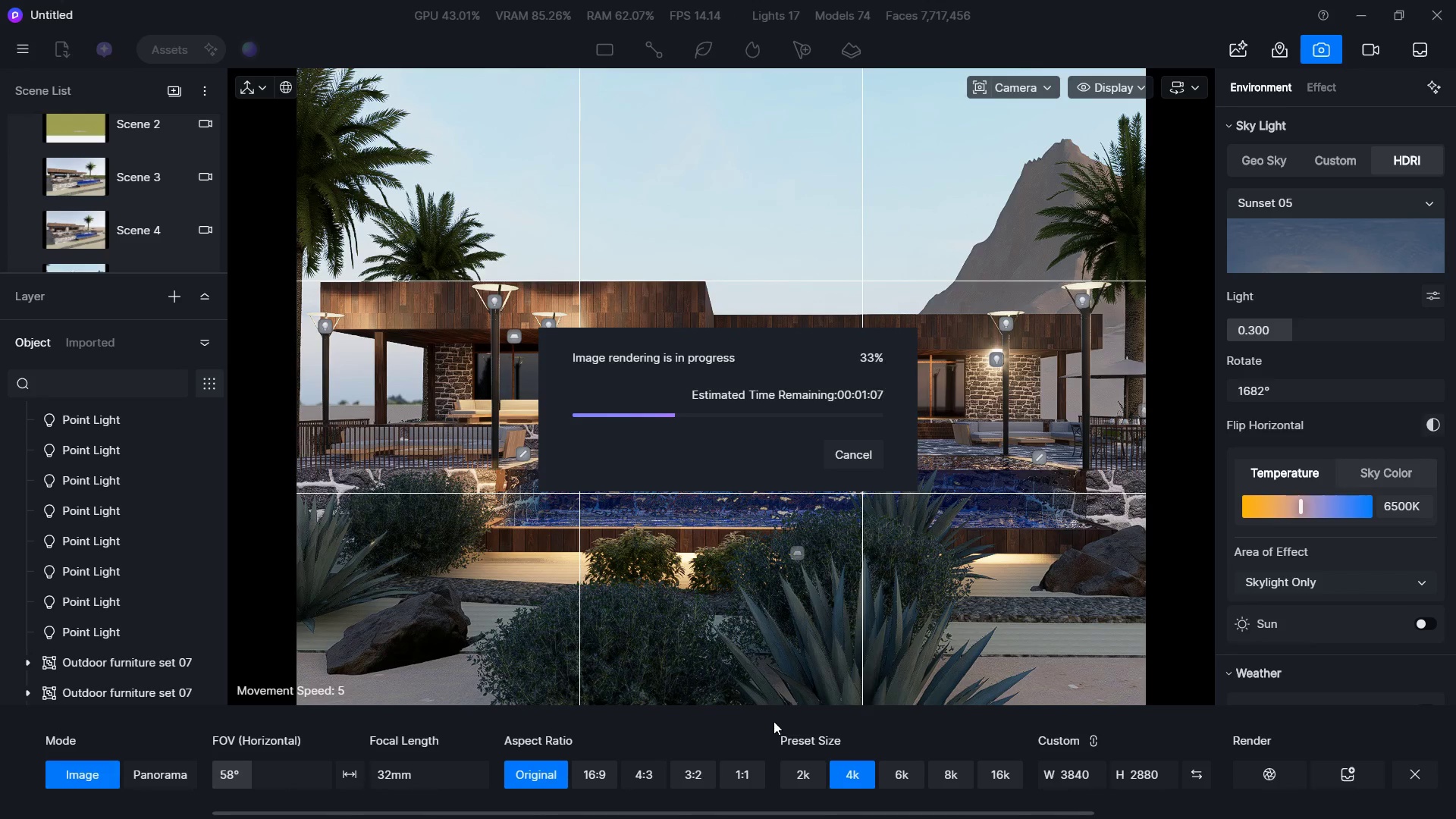 
key(Alt+Tab)
 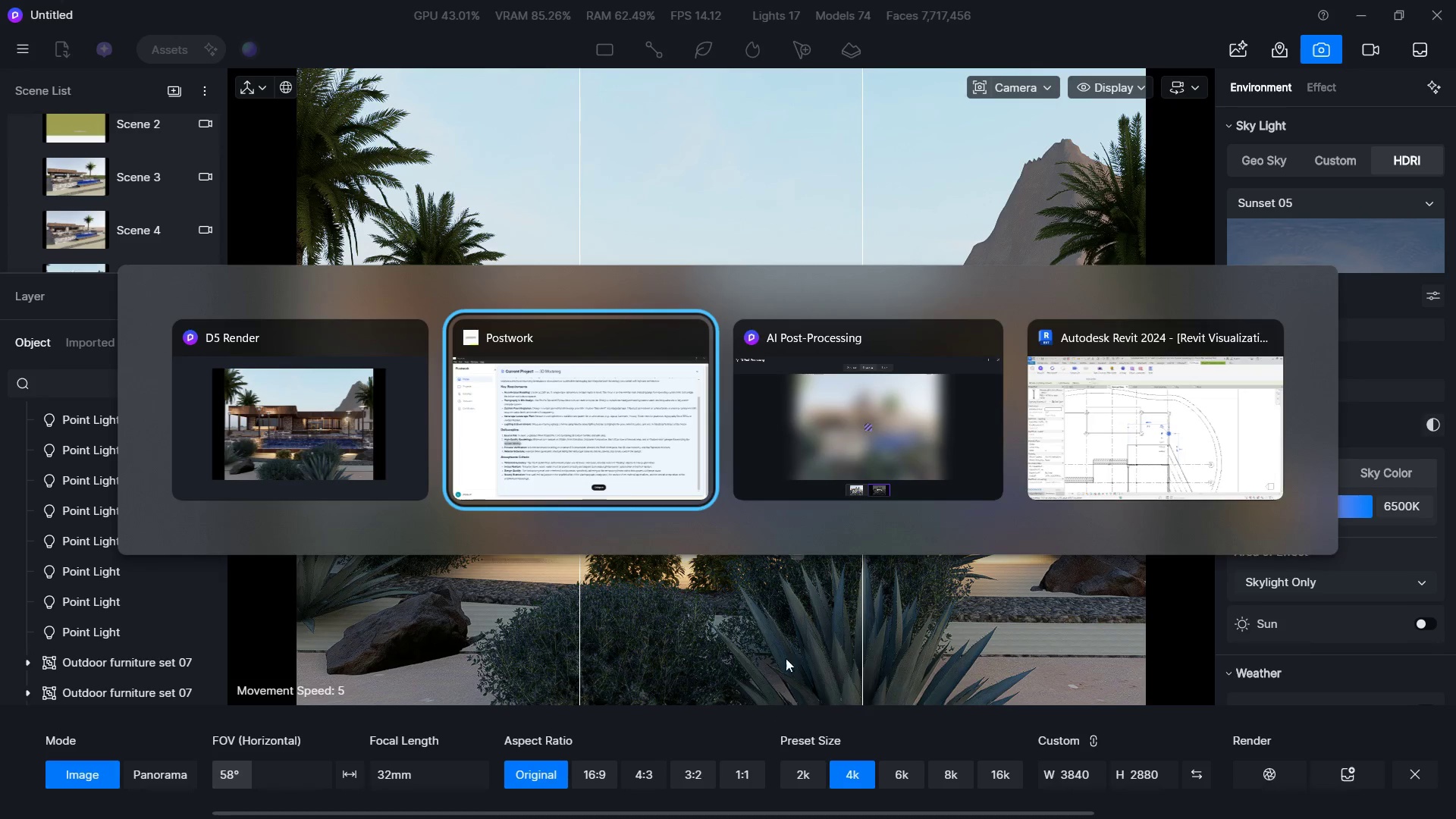 
key(Alt+Tab)
 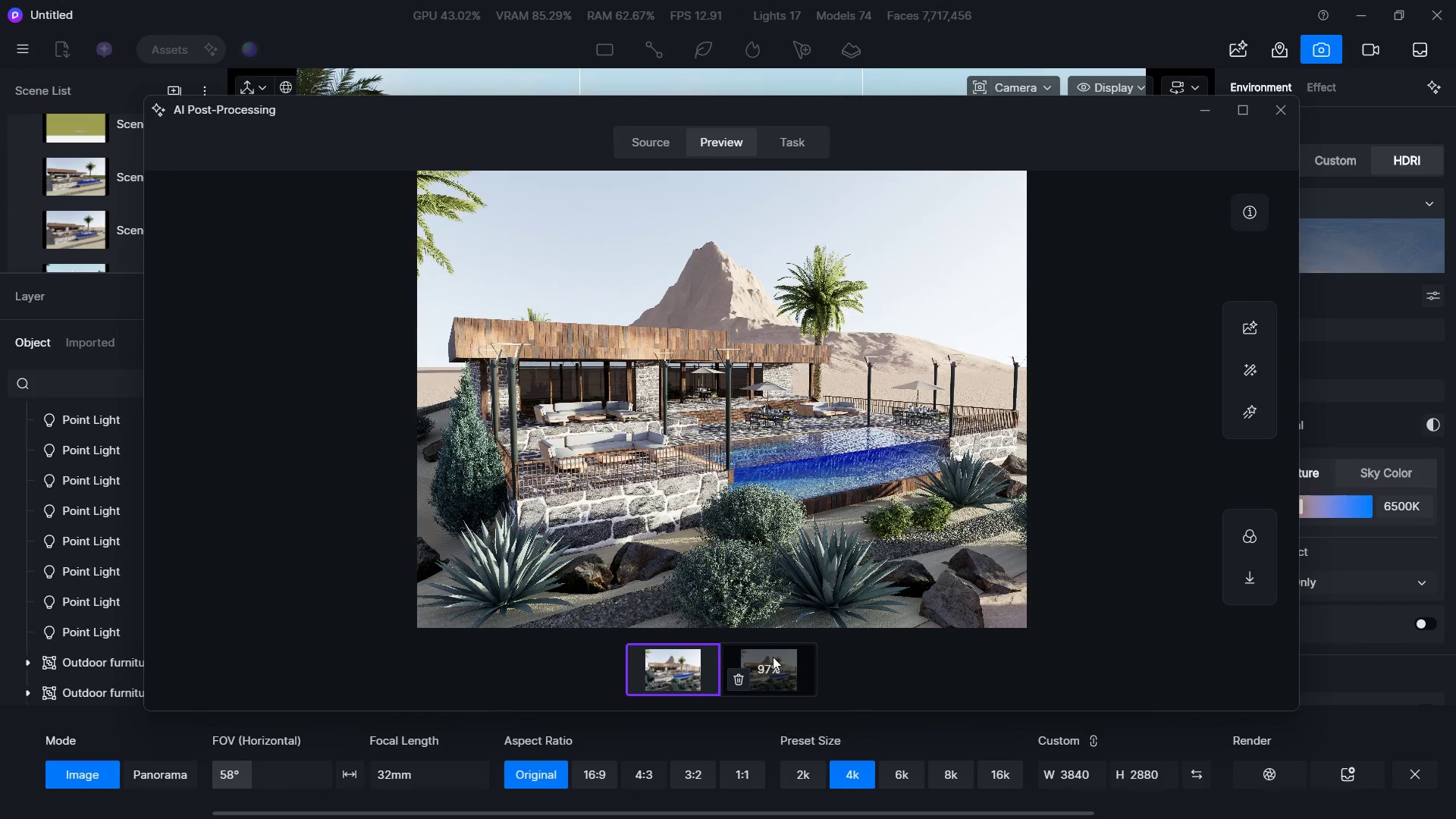 
left_click([773, 657])
 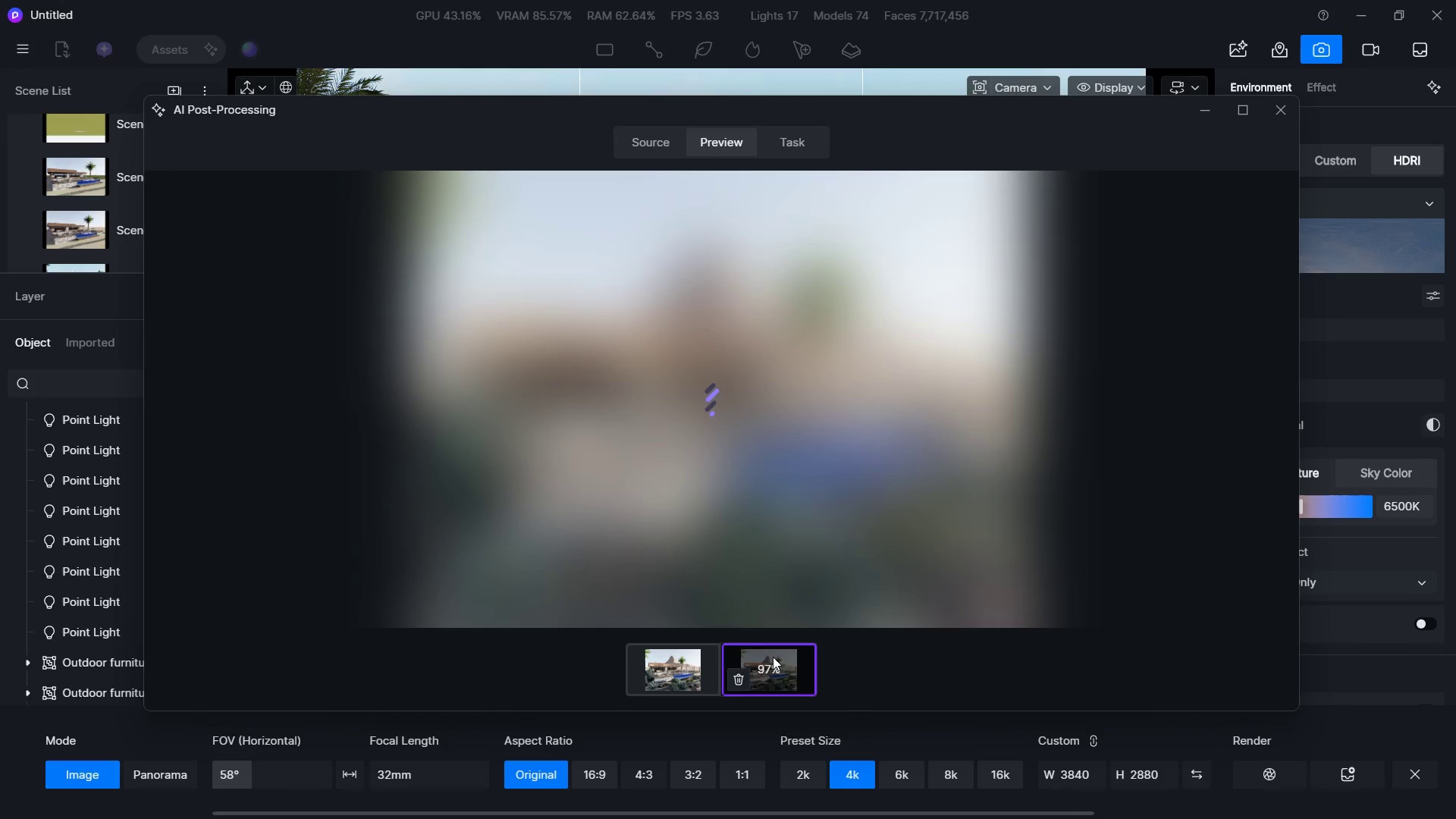 
key(Alt+Tab)
 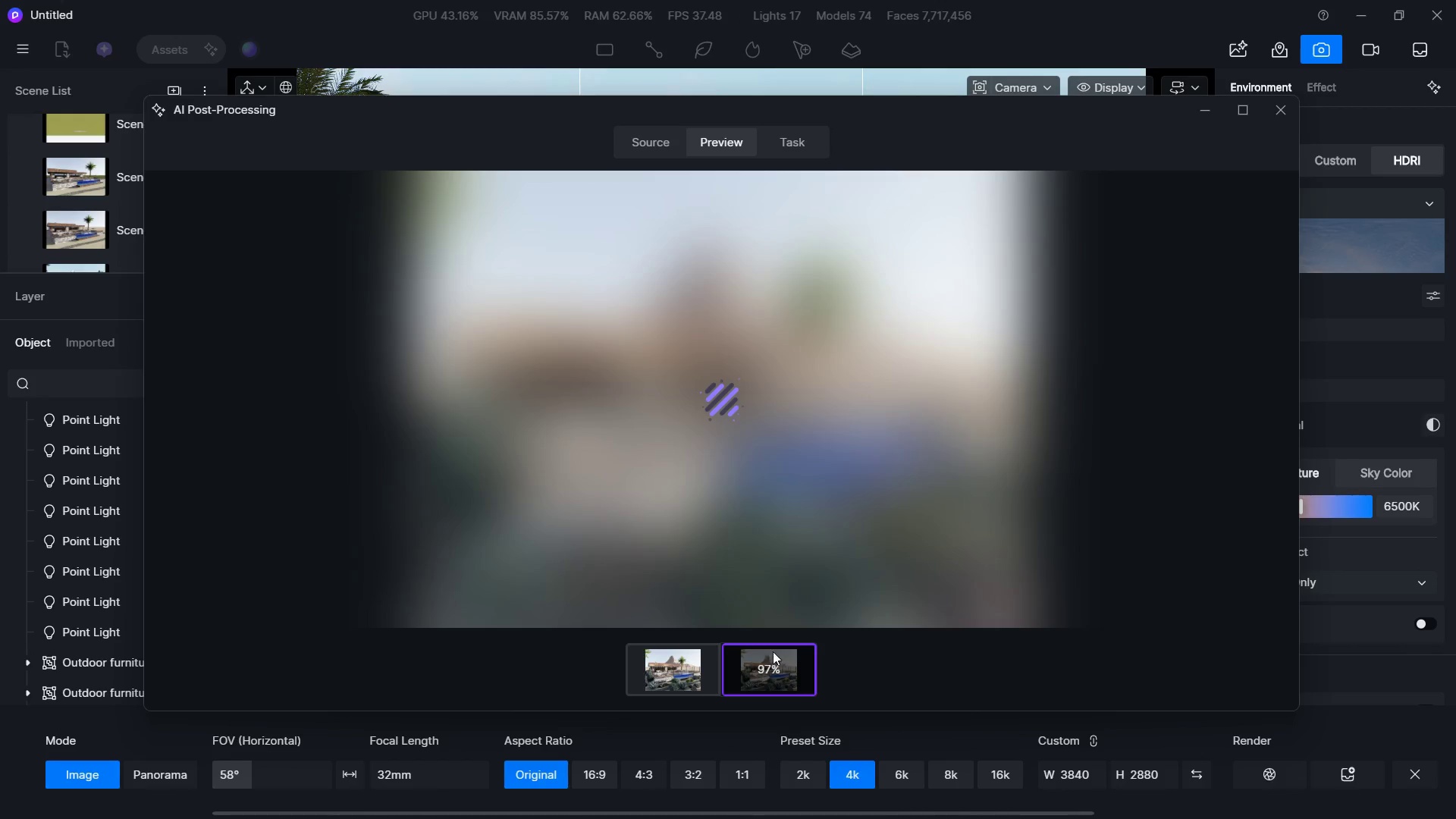 
key(Alt+Tab)
 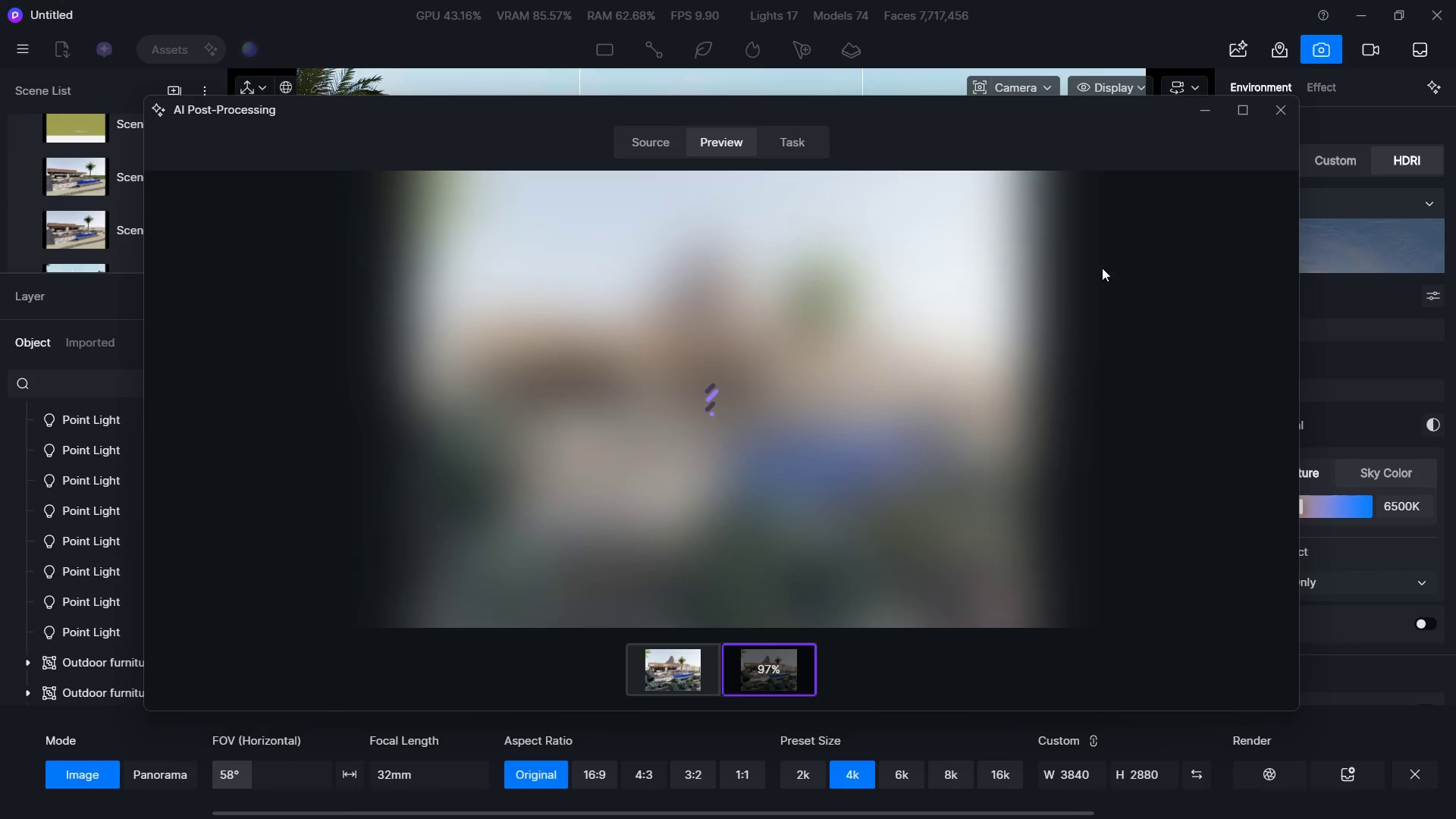 
left_click([1188, 115])
 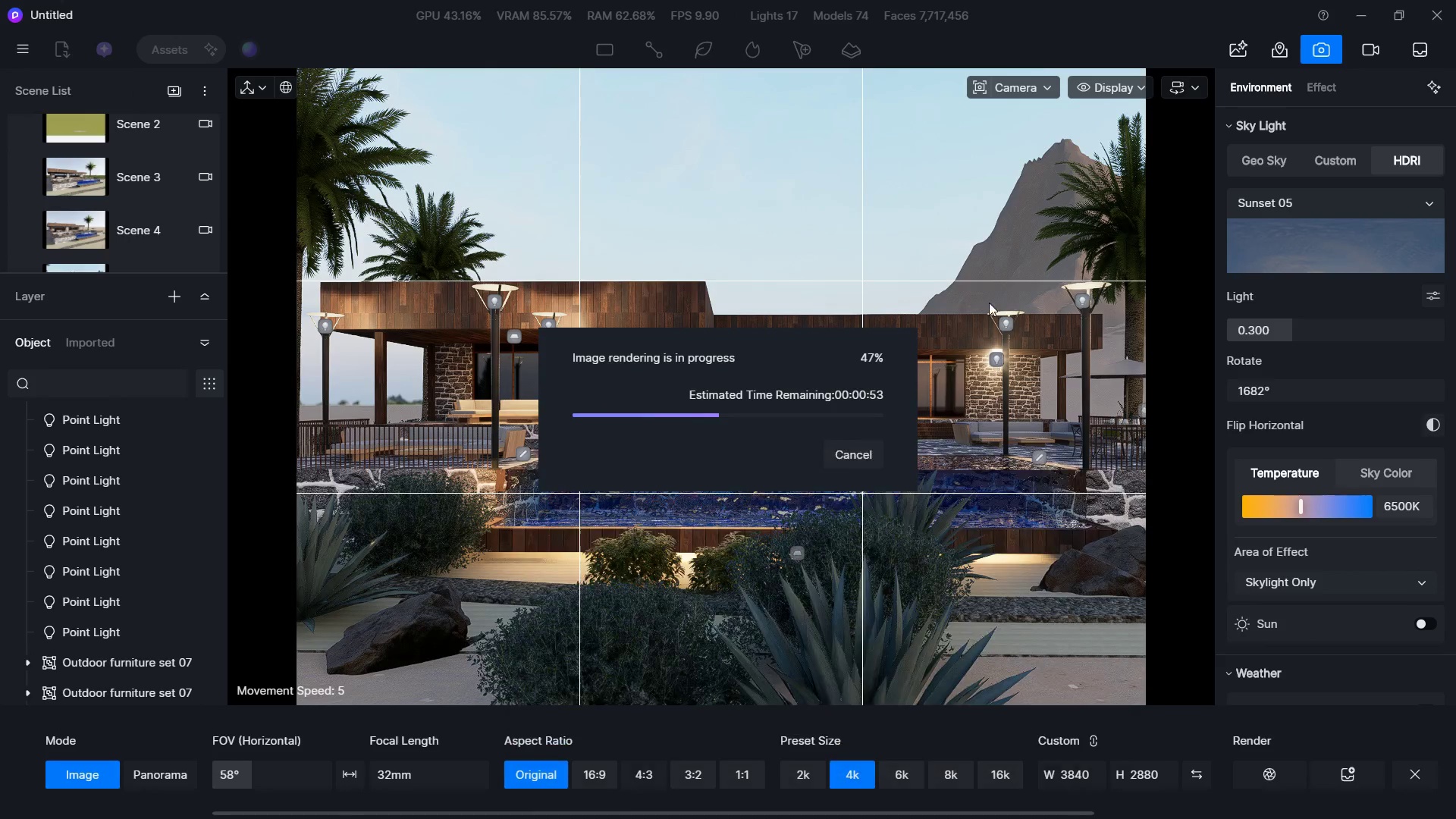 
key(Alt+Tab)
 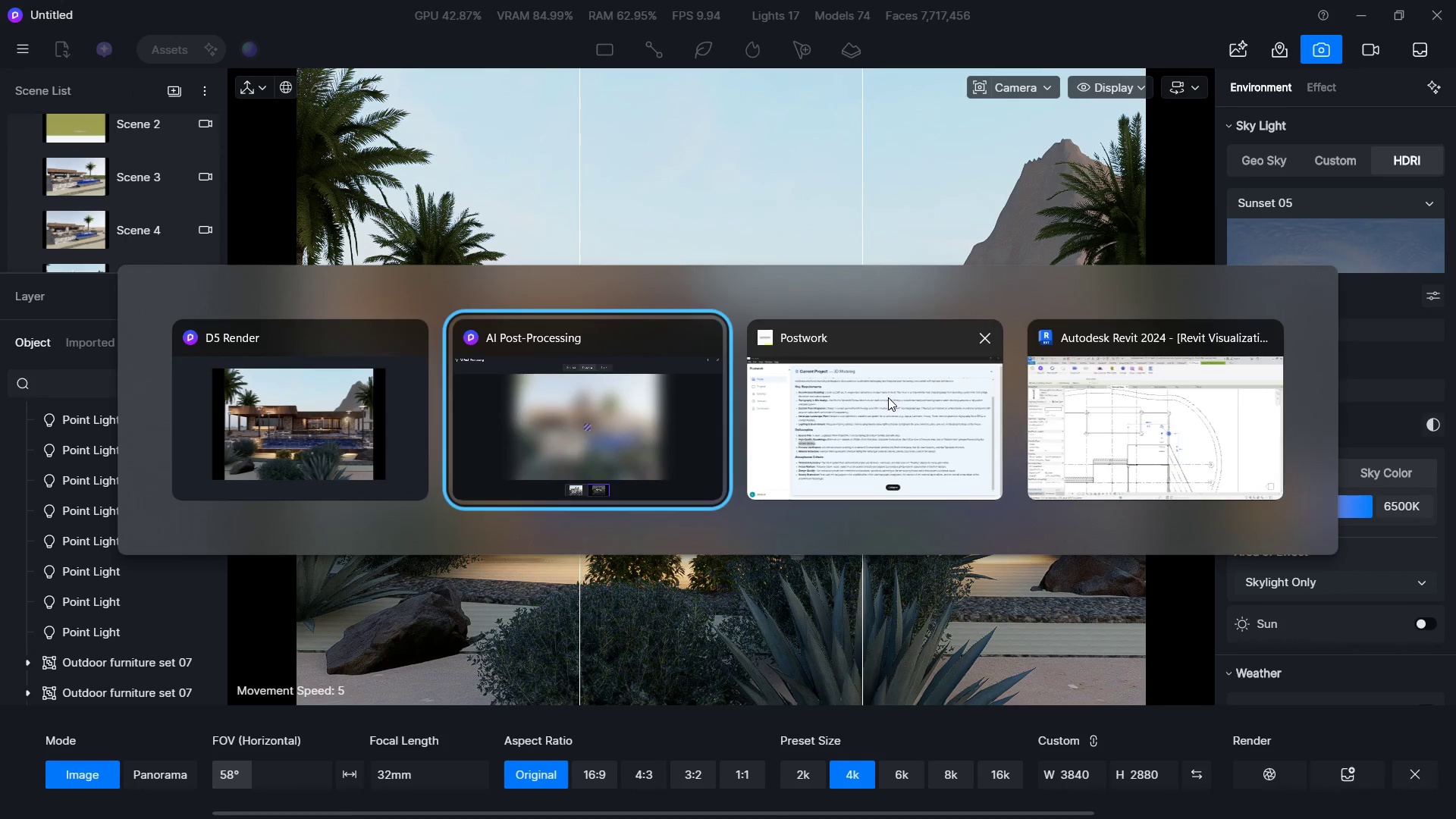 
key(Alt+Tab)